 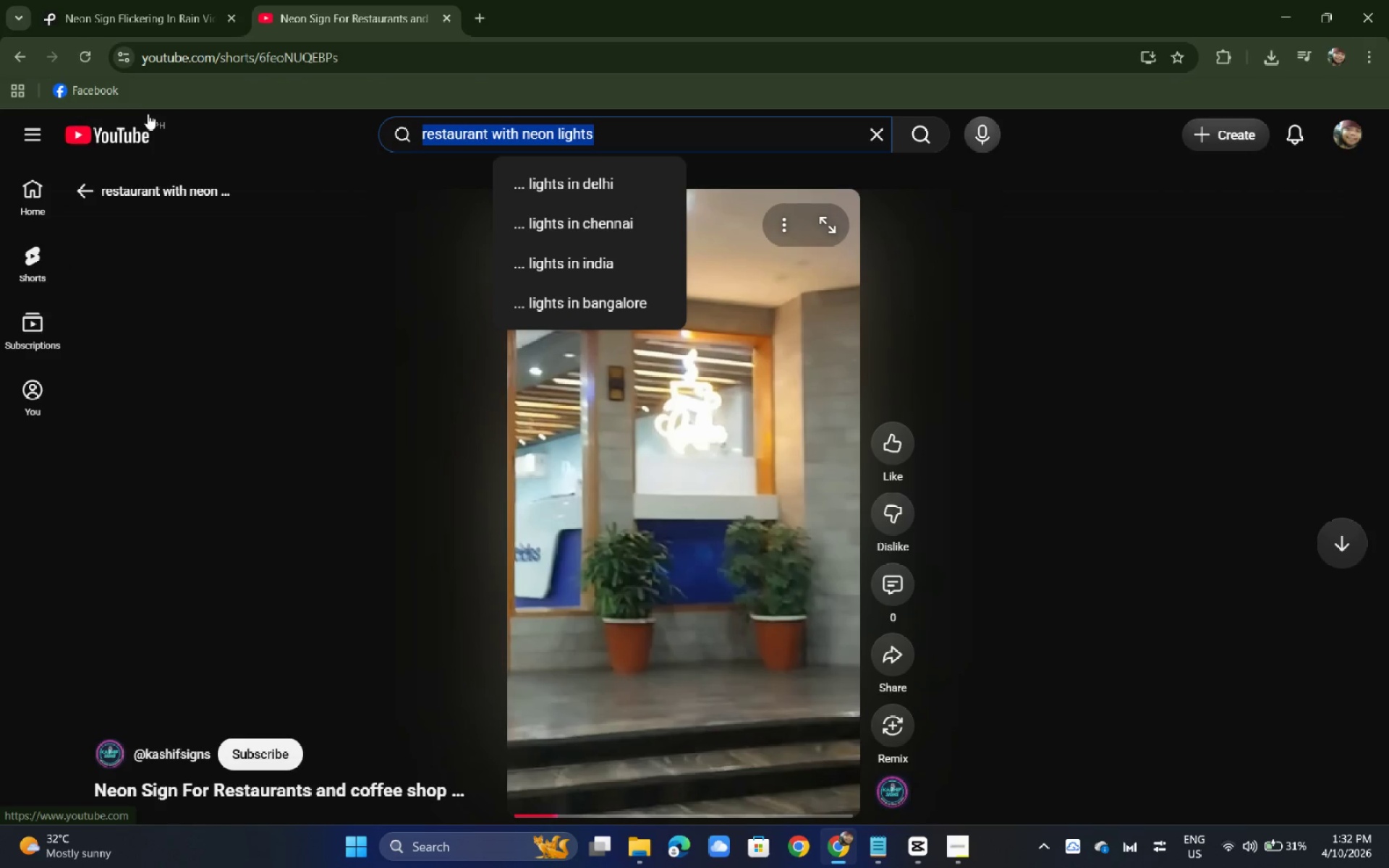 
key(Control+ControlLeft)
 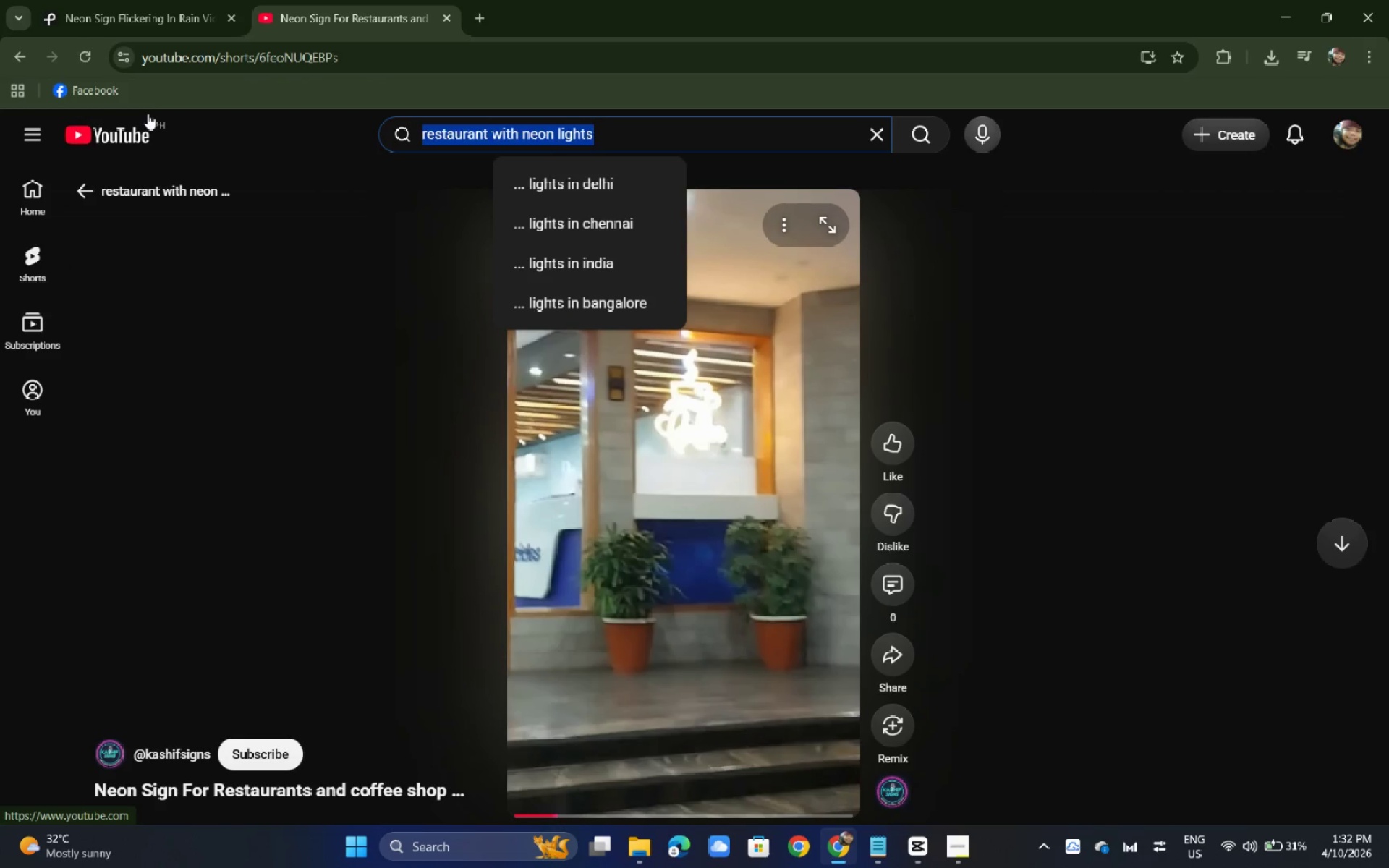 
key(Control+V)
 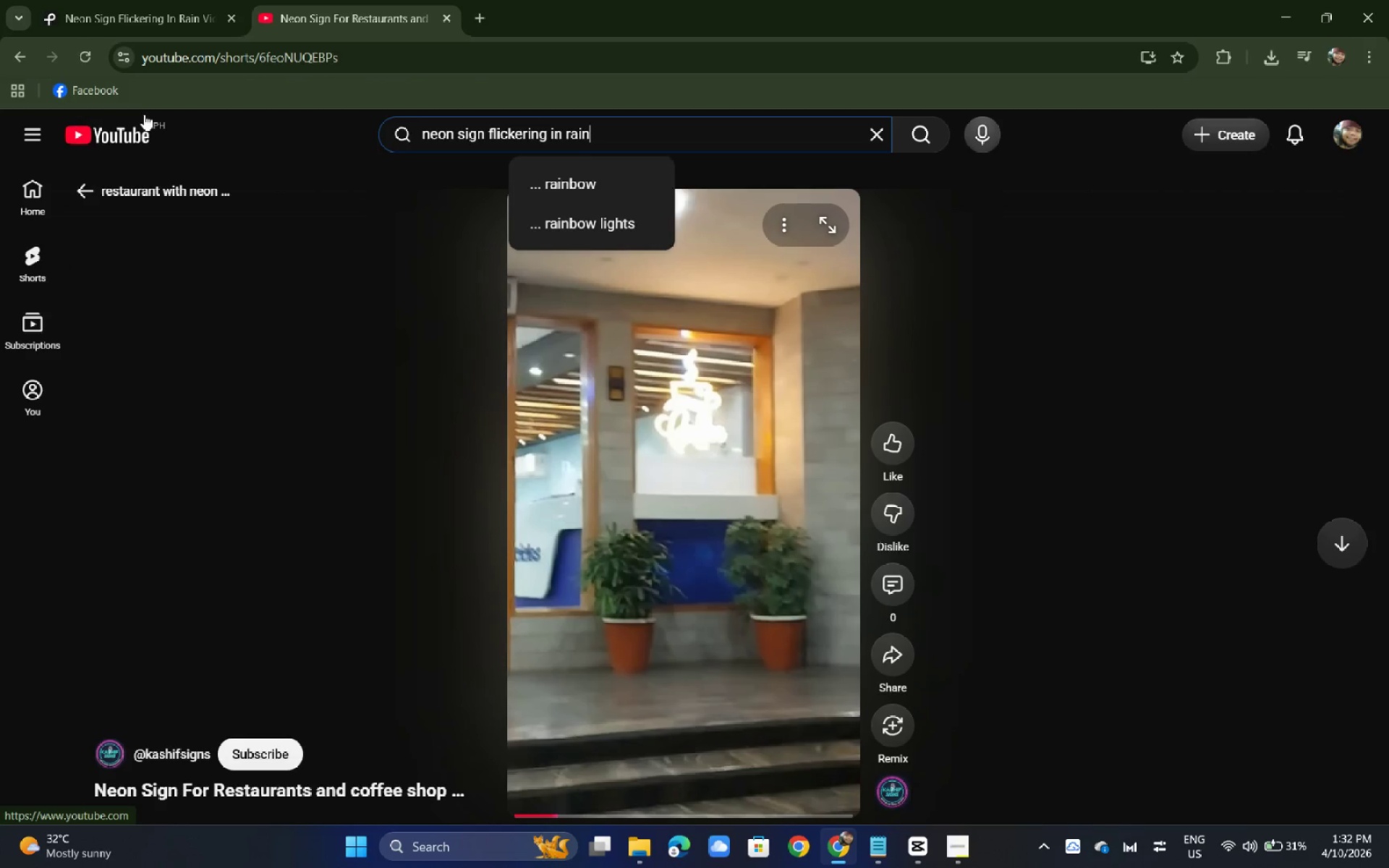 
key(NumpadEnter)
 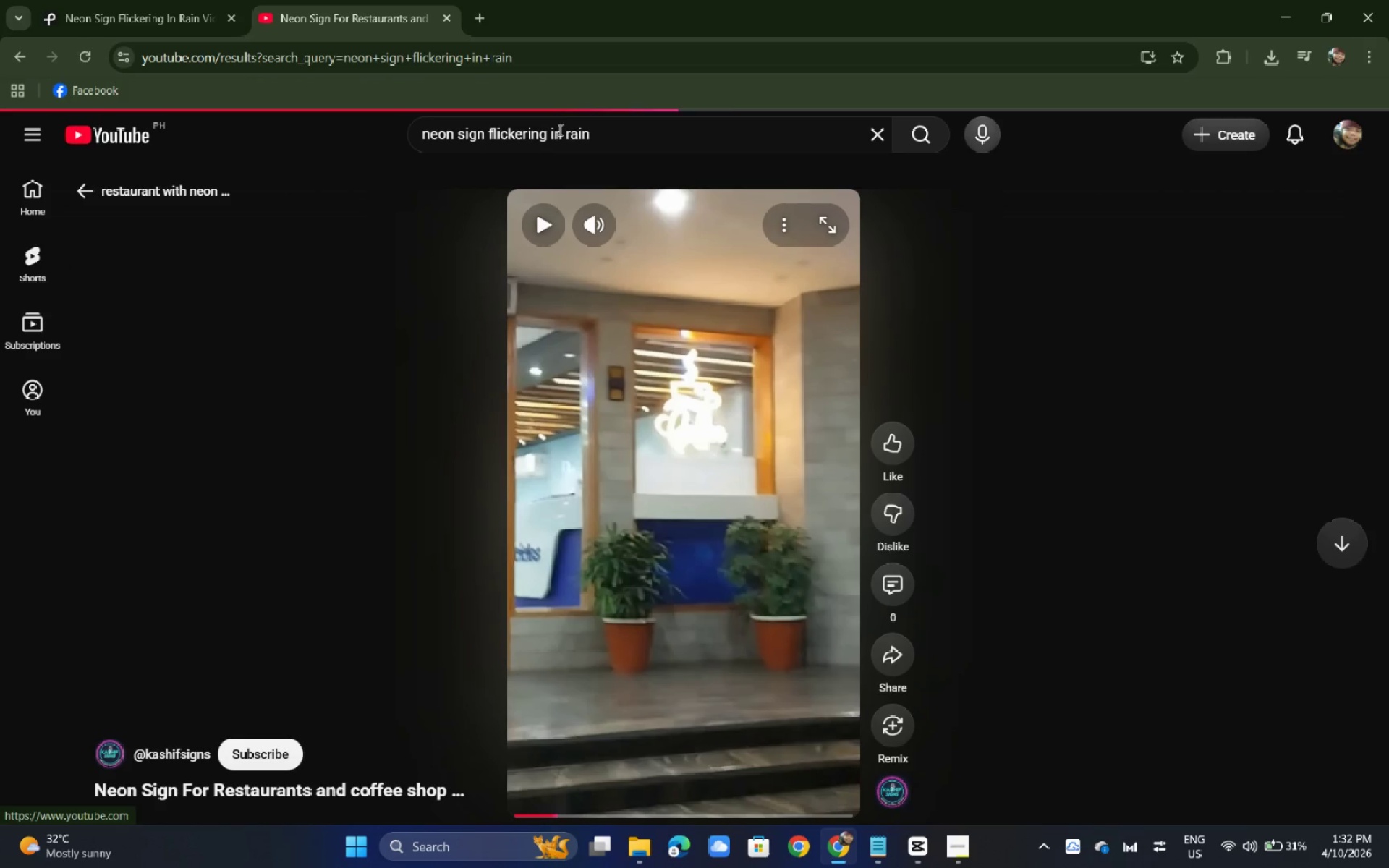 
left_click([613, 132])
 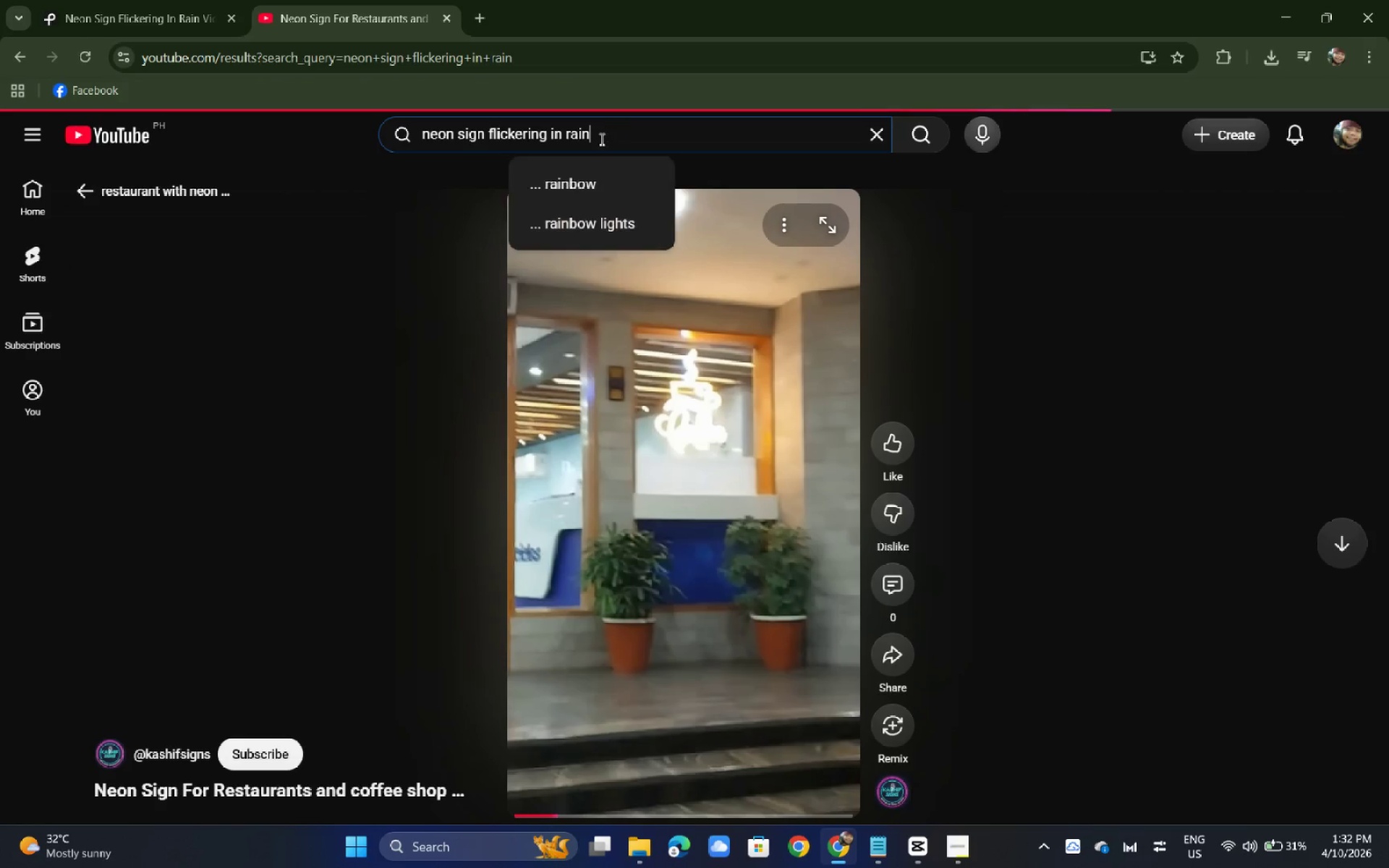 
type( as)
 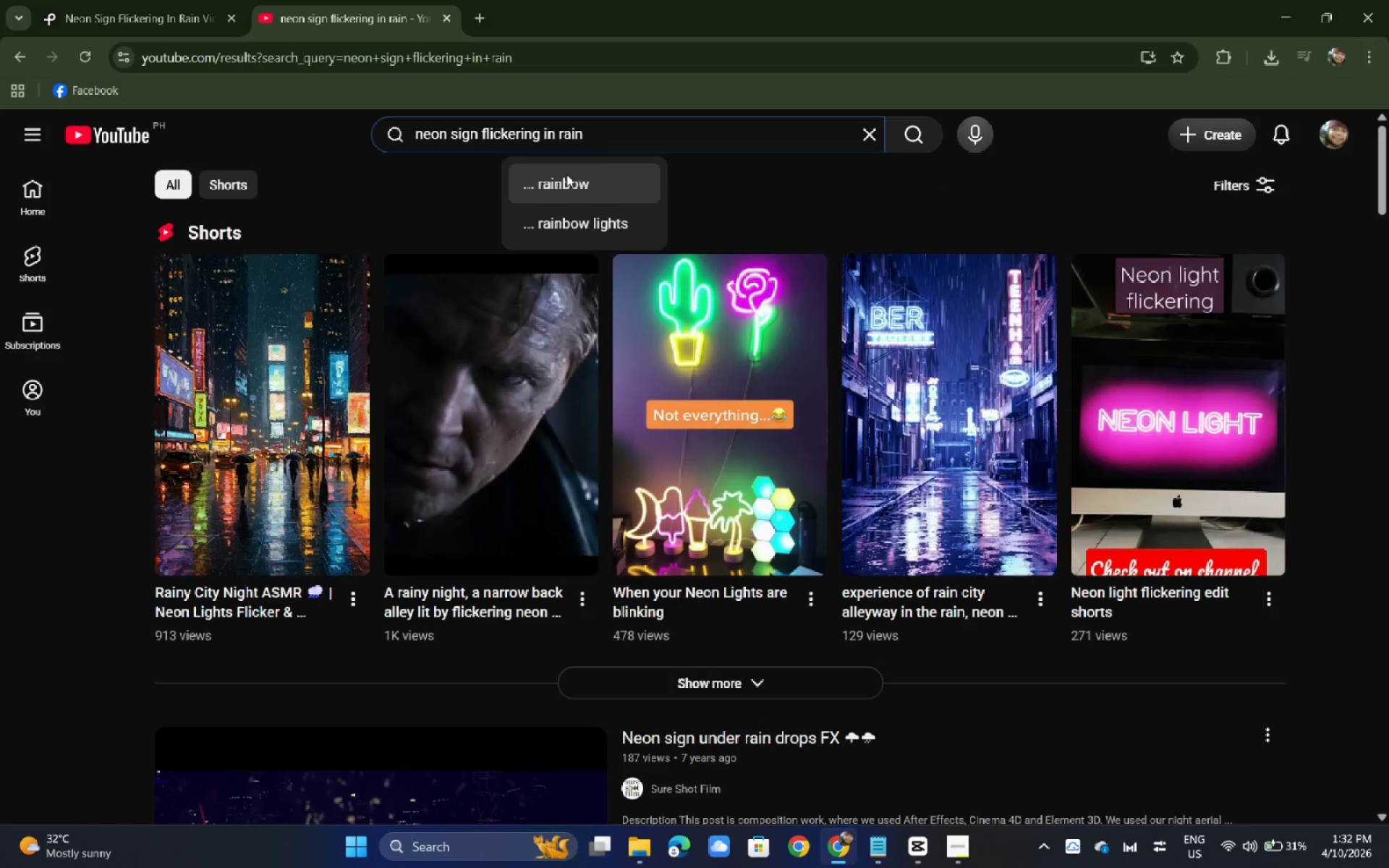 
mouse_move([224, 365])
 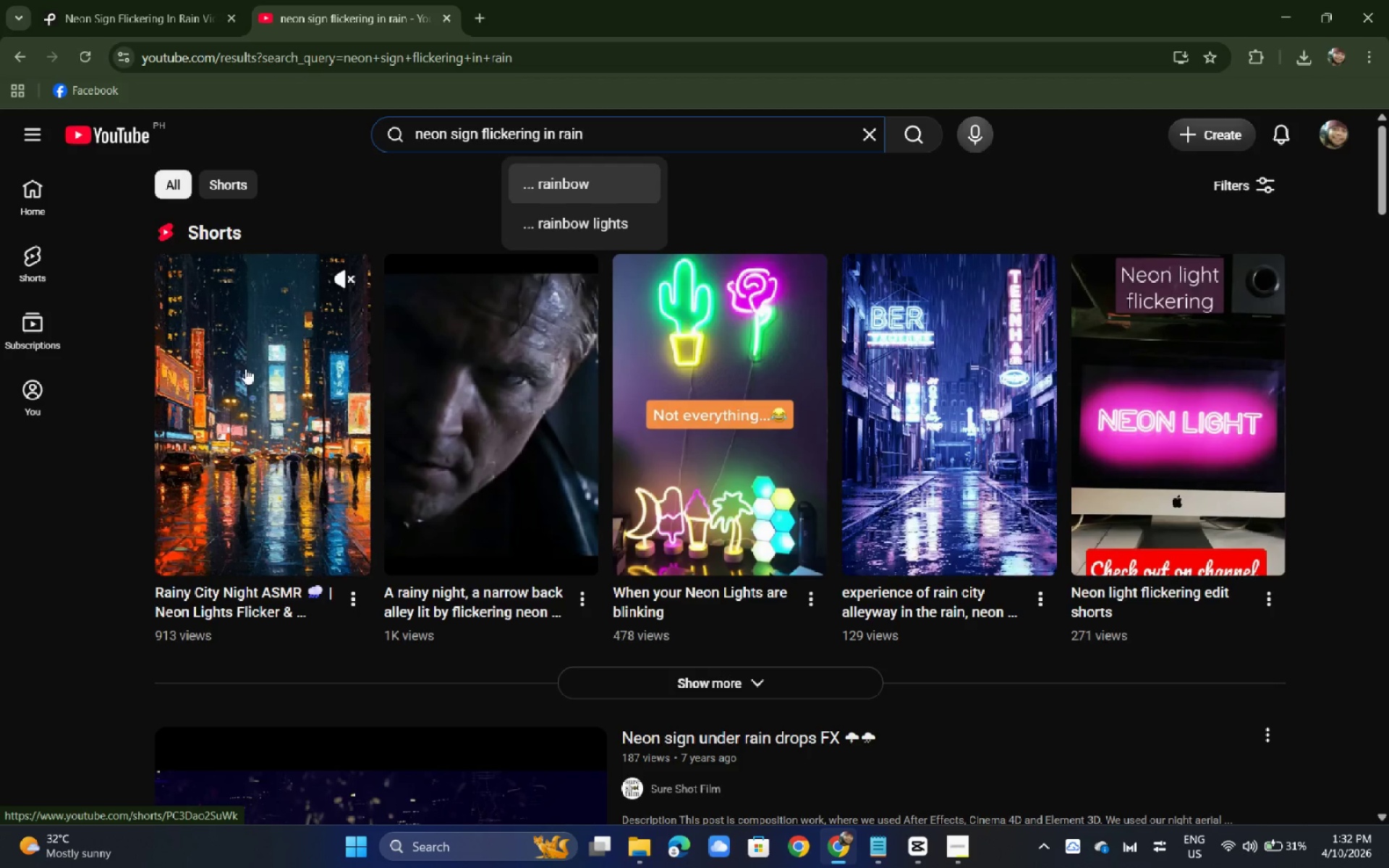 
left_click([245, 368])
 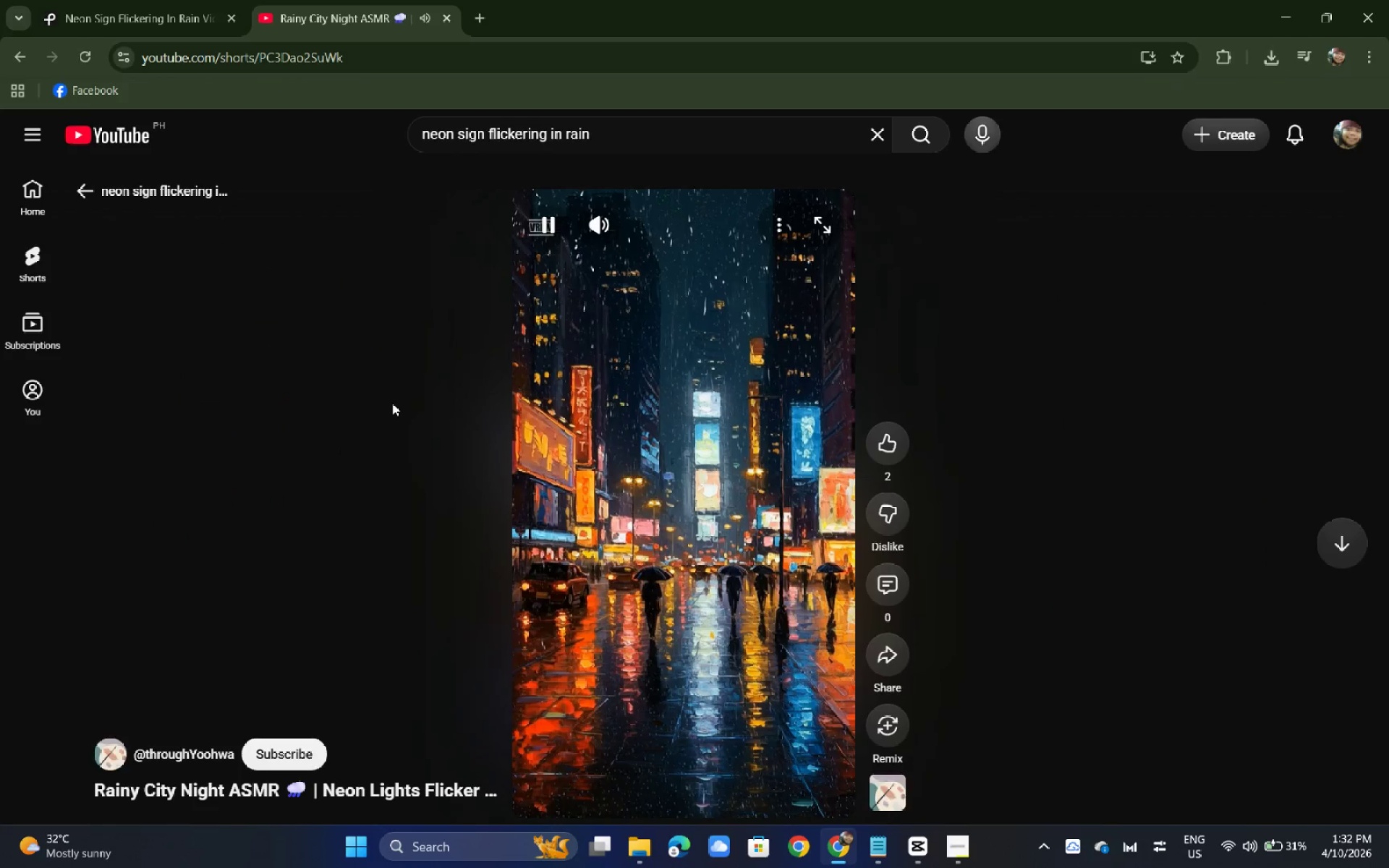 
left_click([20, 58])
 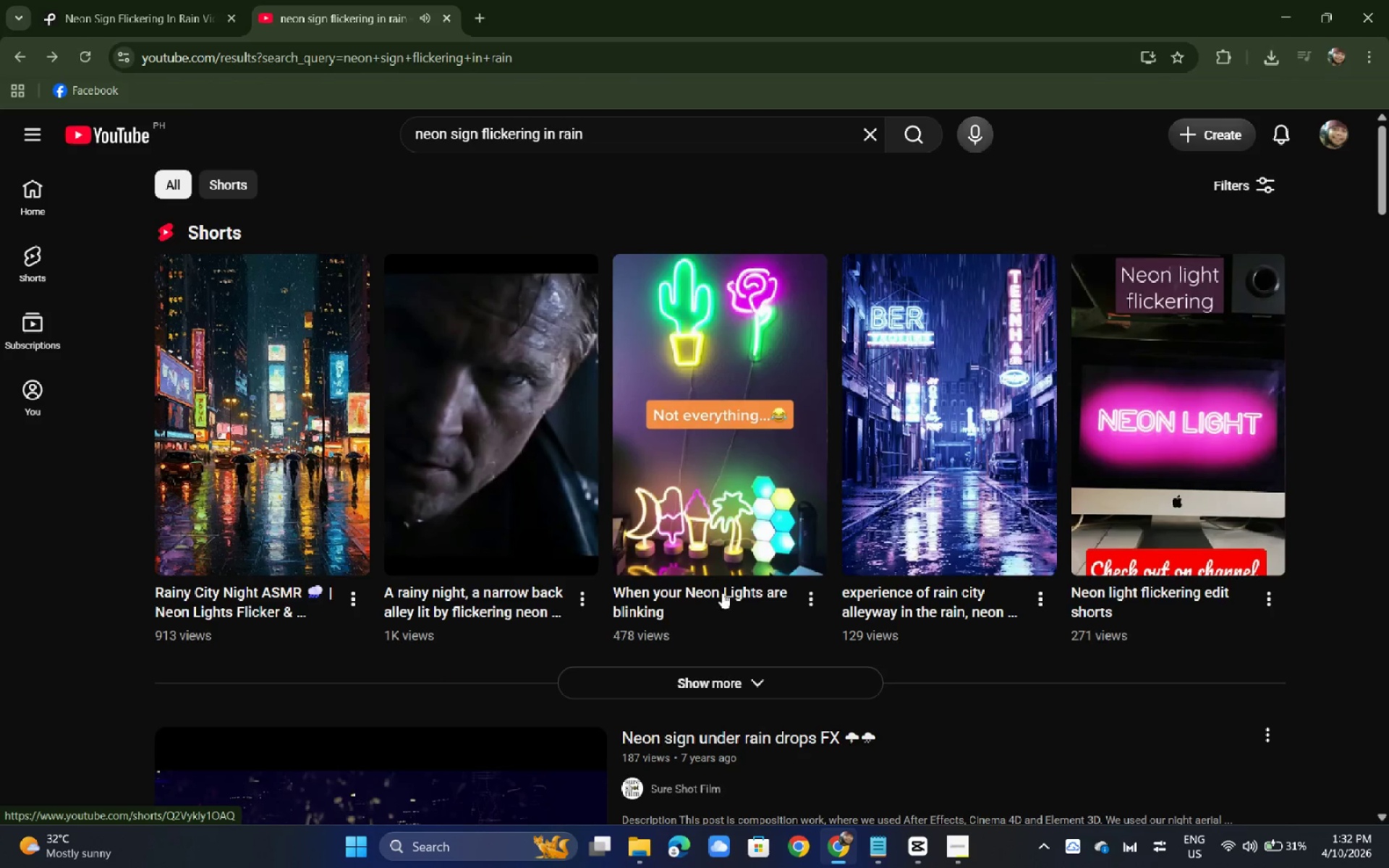 
left_click([734, 681])
 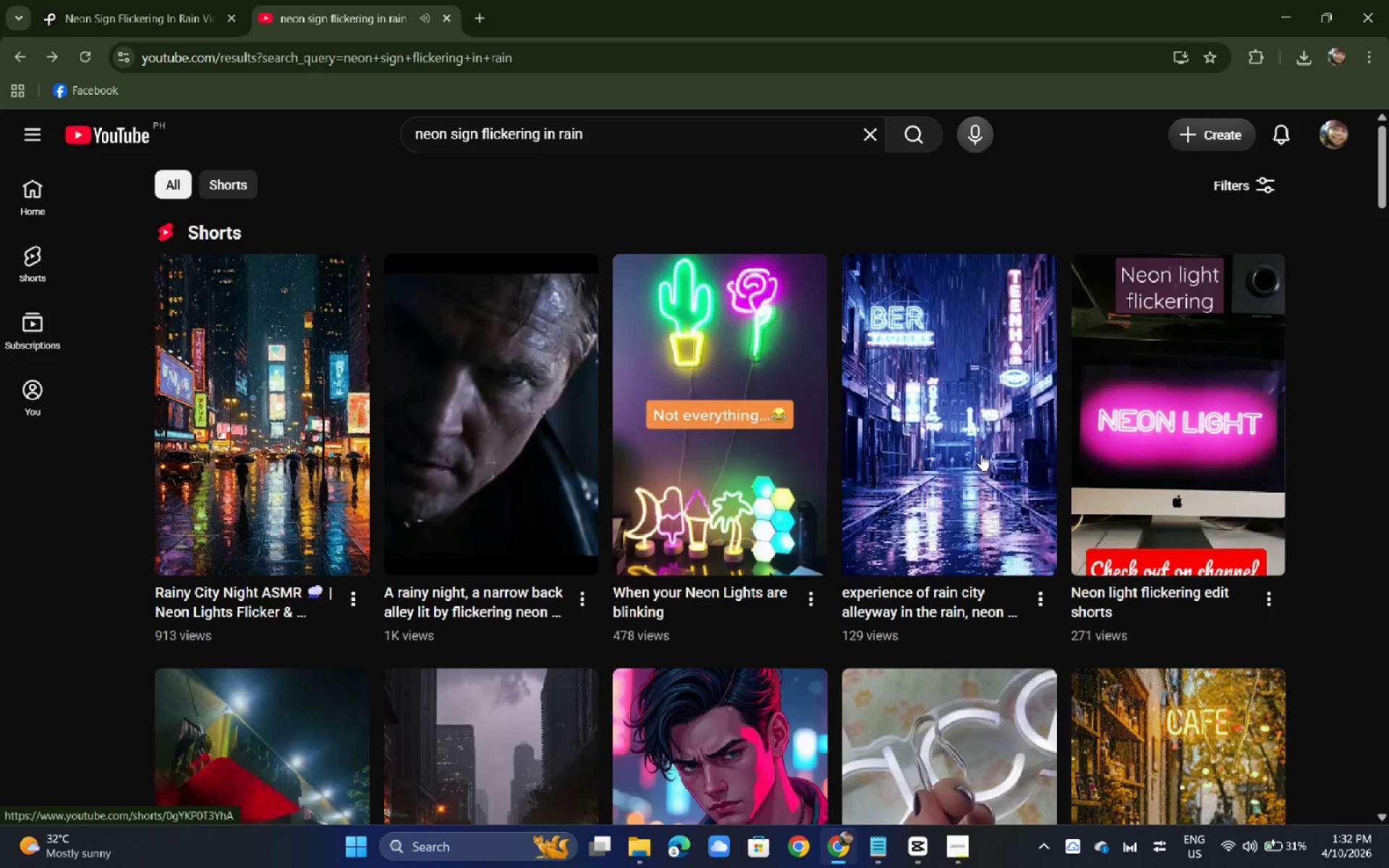 
scroll: coordinate [982, 461], scroll_direction: down, amount: 3.0
 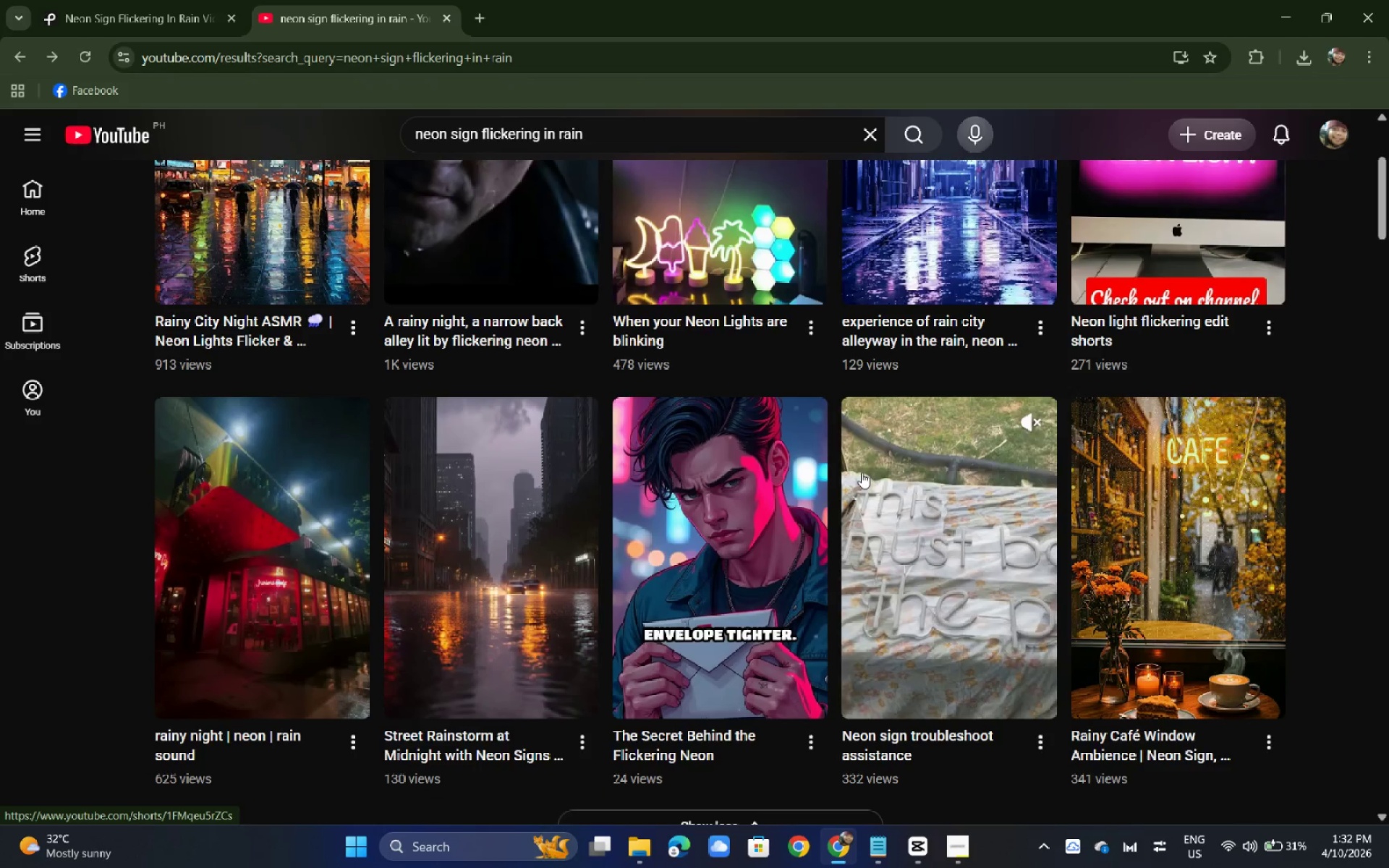 
left_click([271, 492])
 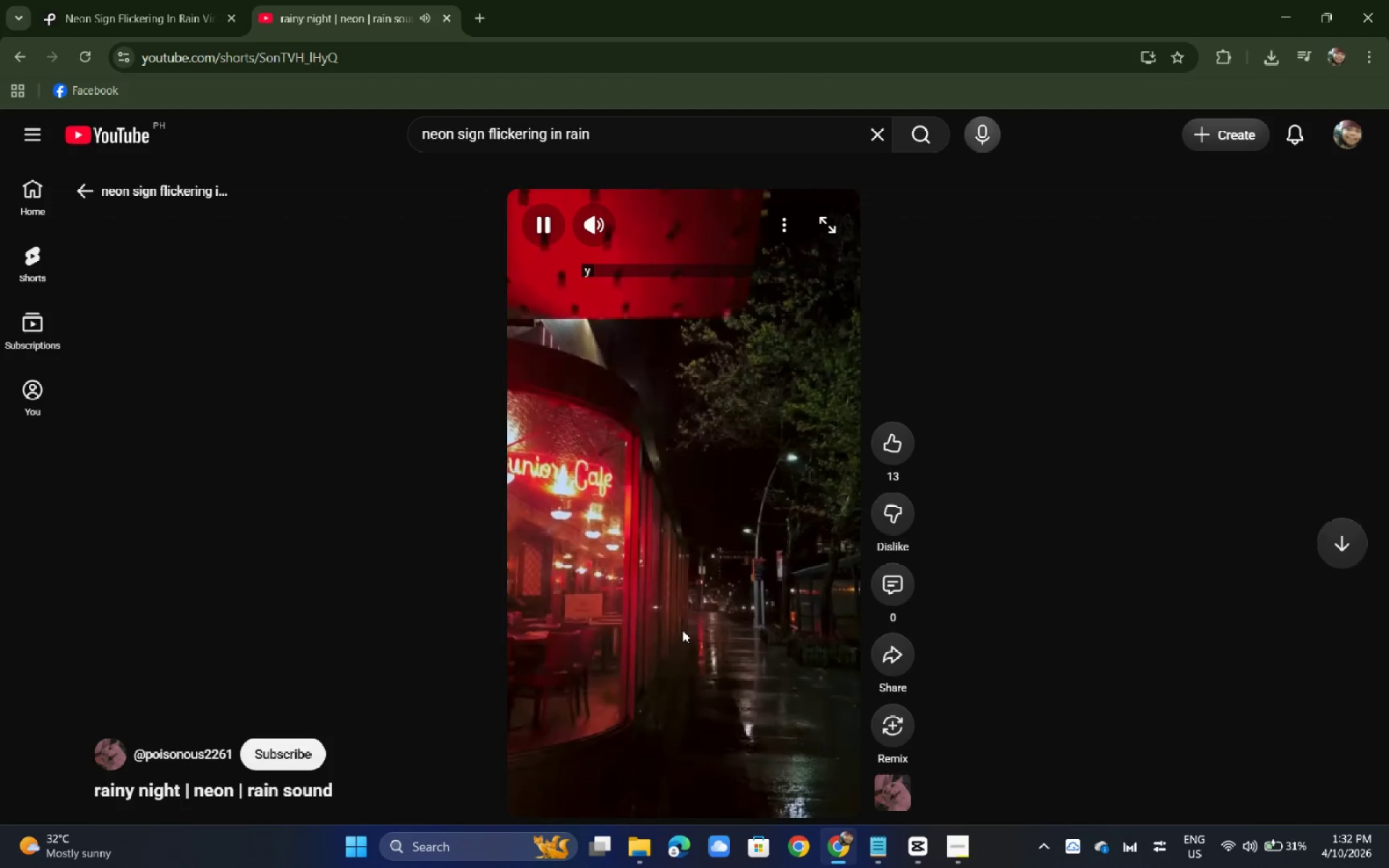 
wait(11.34)
 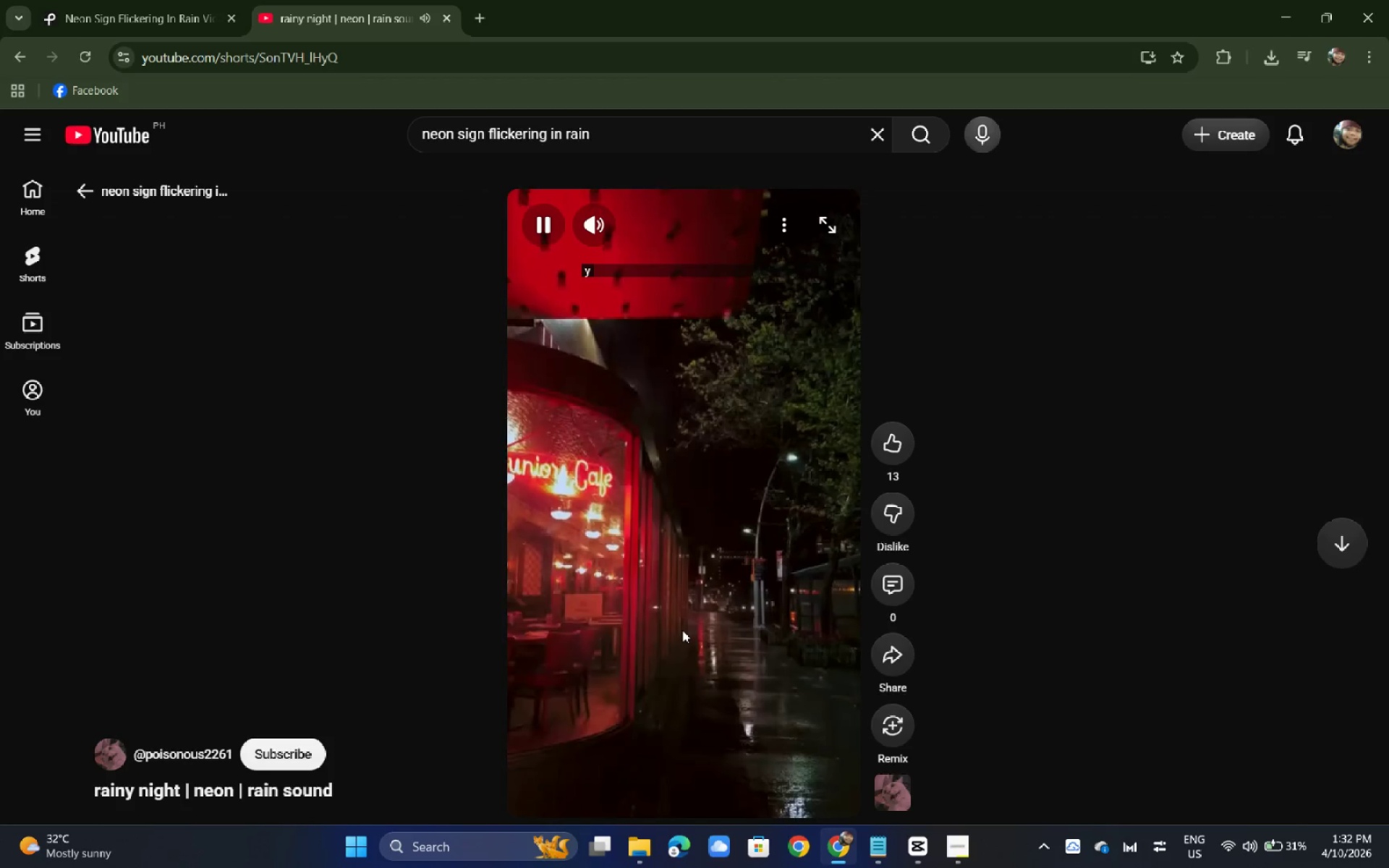 
left_click([14, 57])
 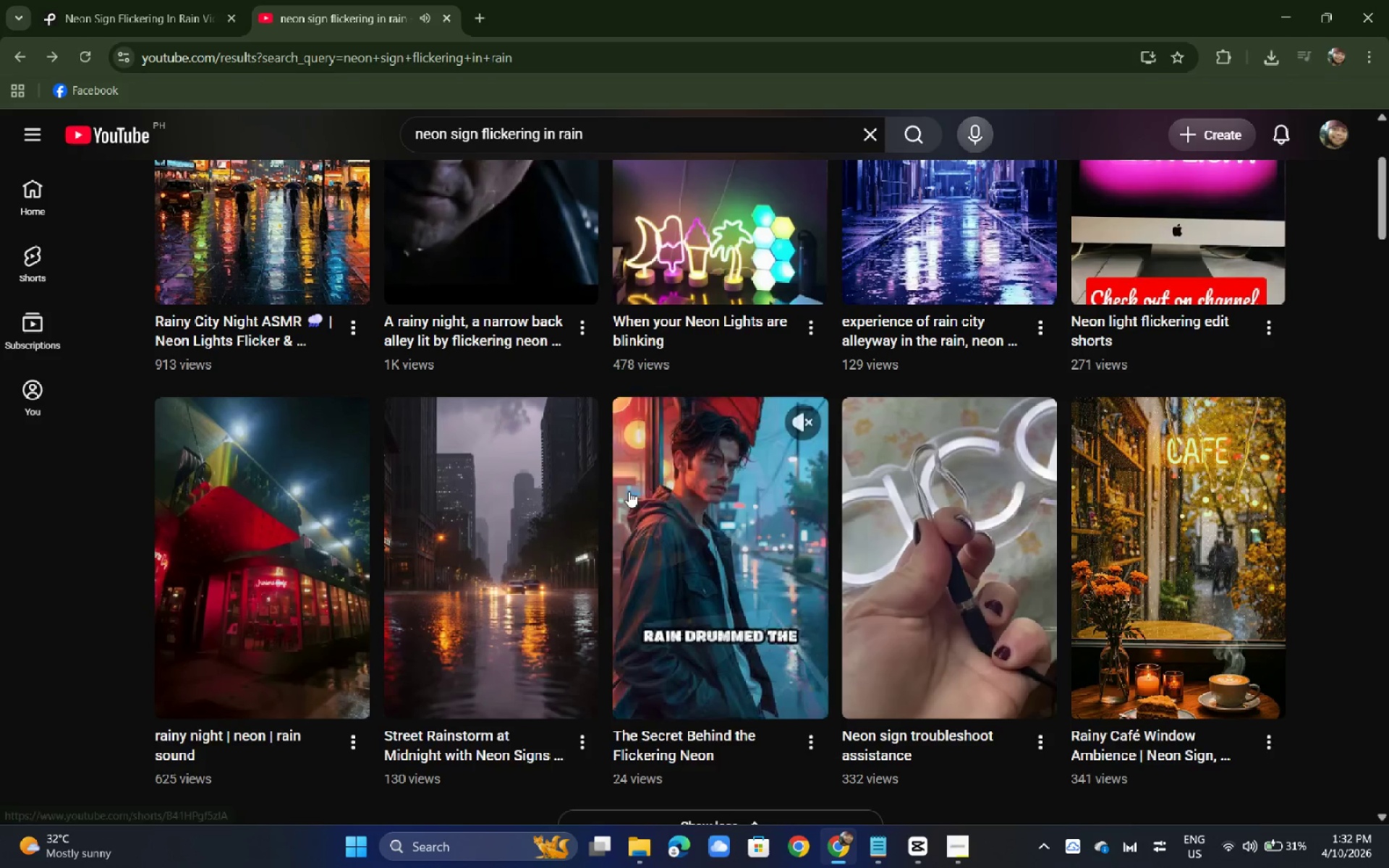 
scroll: coordinate [613, 471], scroll_direction: down, amount: 6.0
 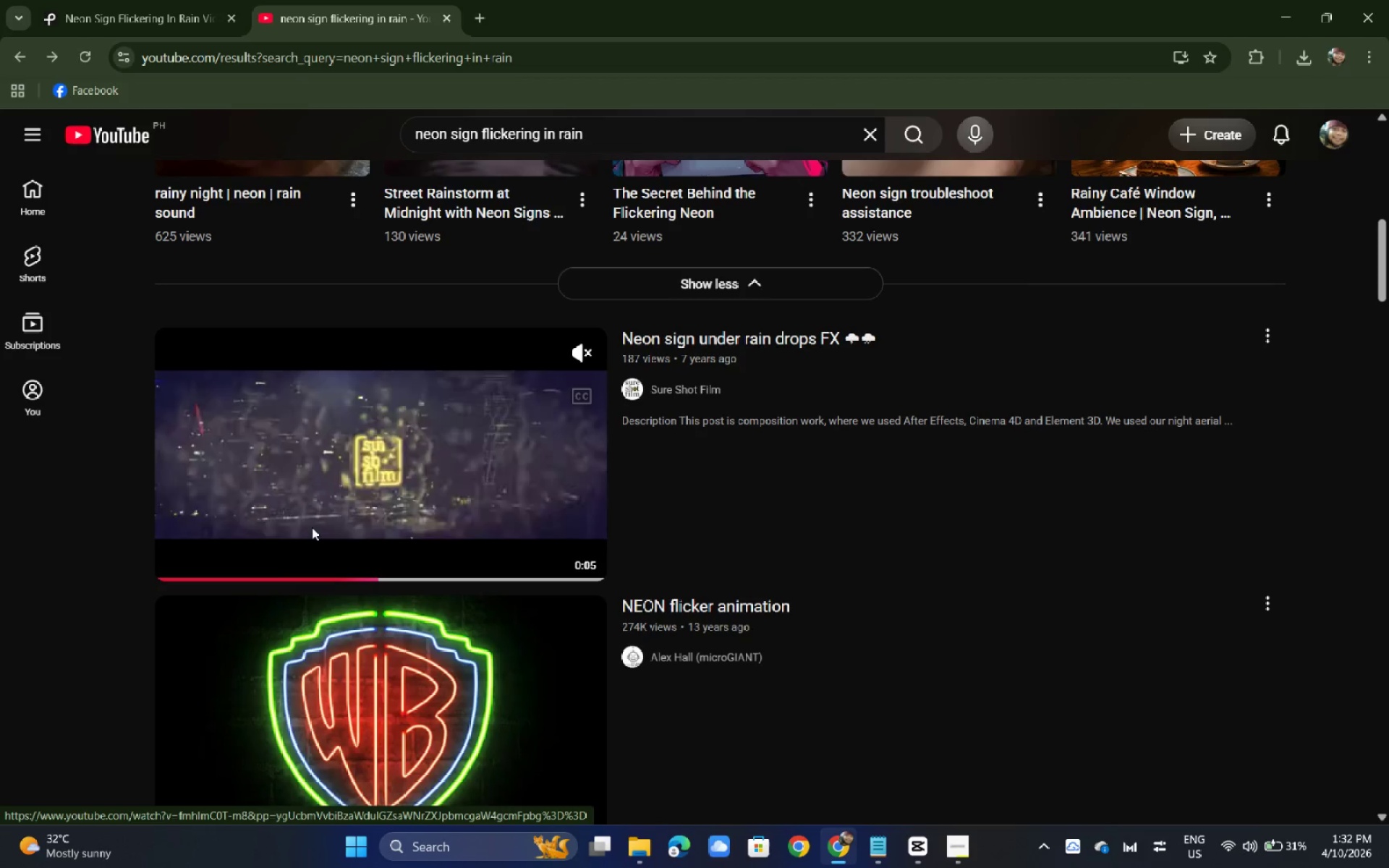 
wait(11.07)
 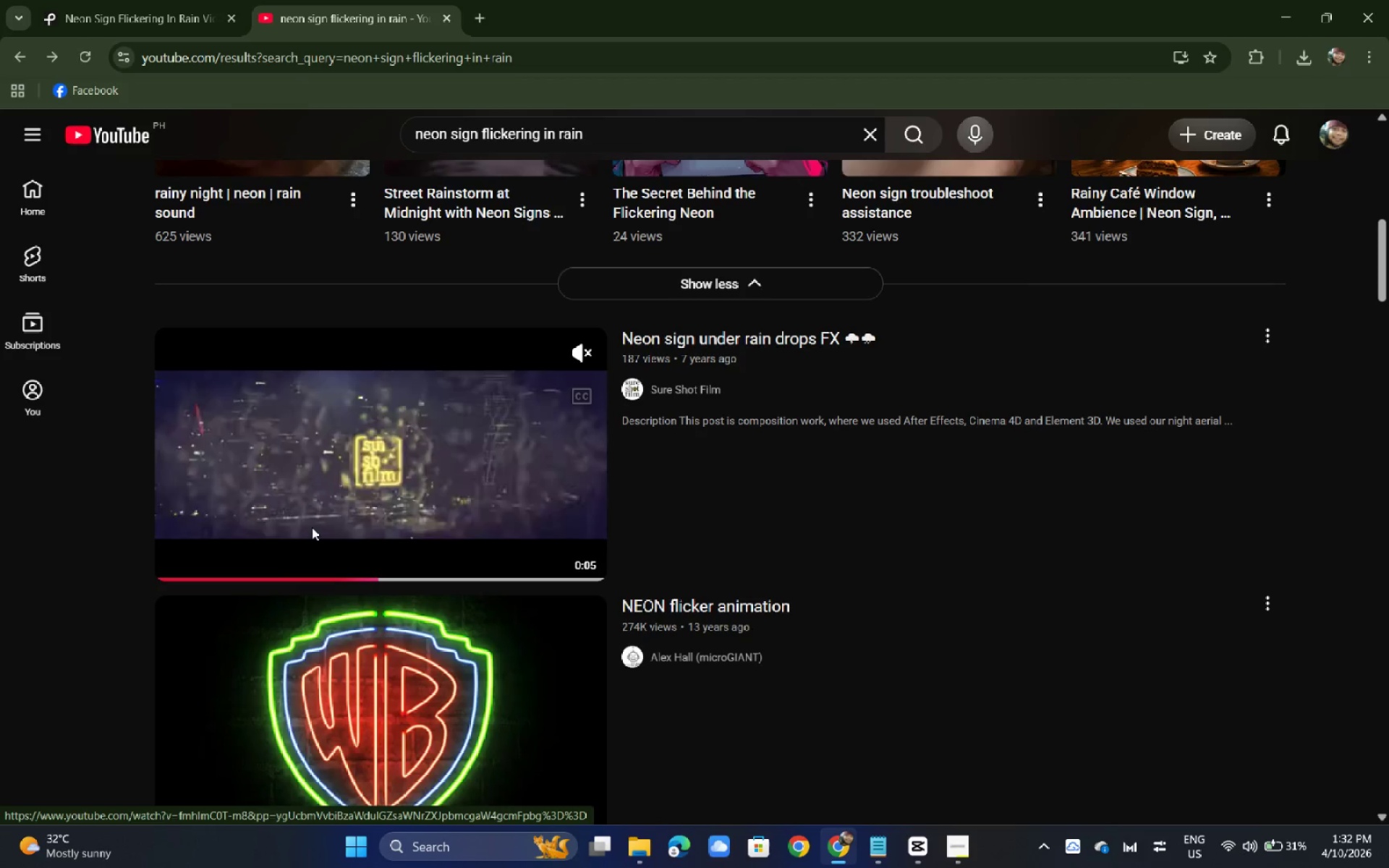 
scroll: coordinate [441, 505], scroll_direction: down, amount: 10.0
 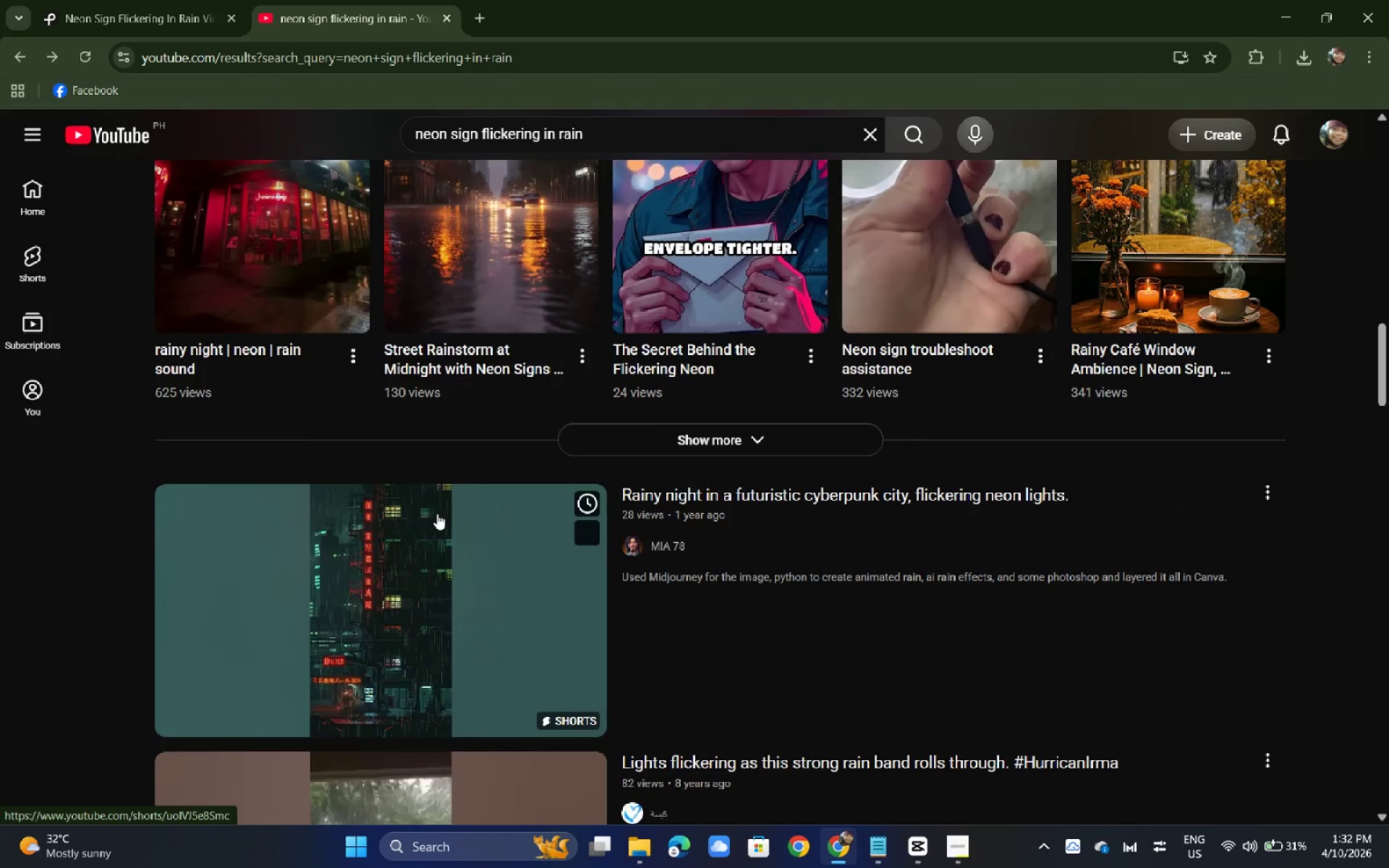 
scroll: coordinate [437, 514], scroll_direction: up, amount: 4.0
 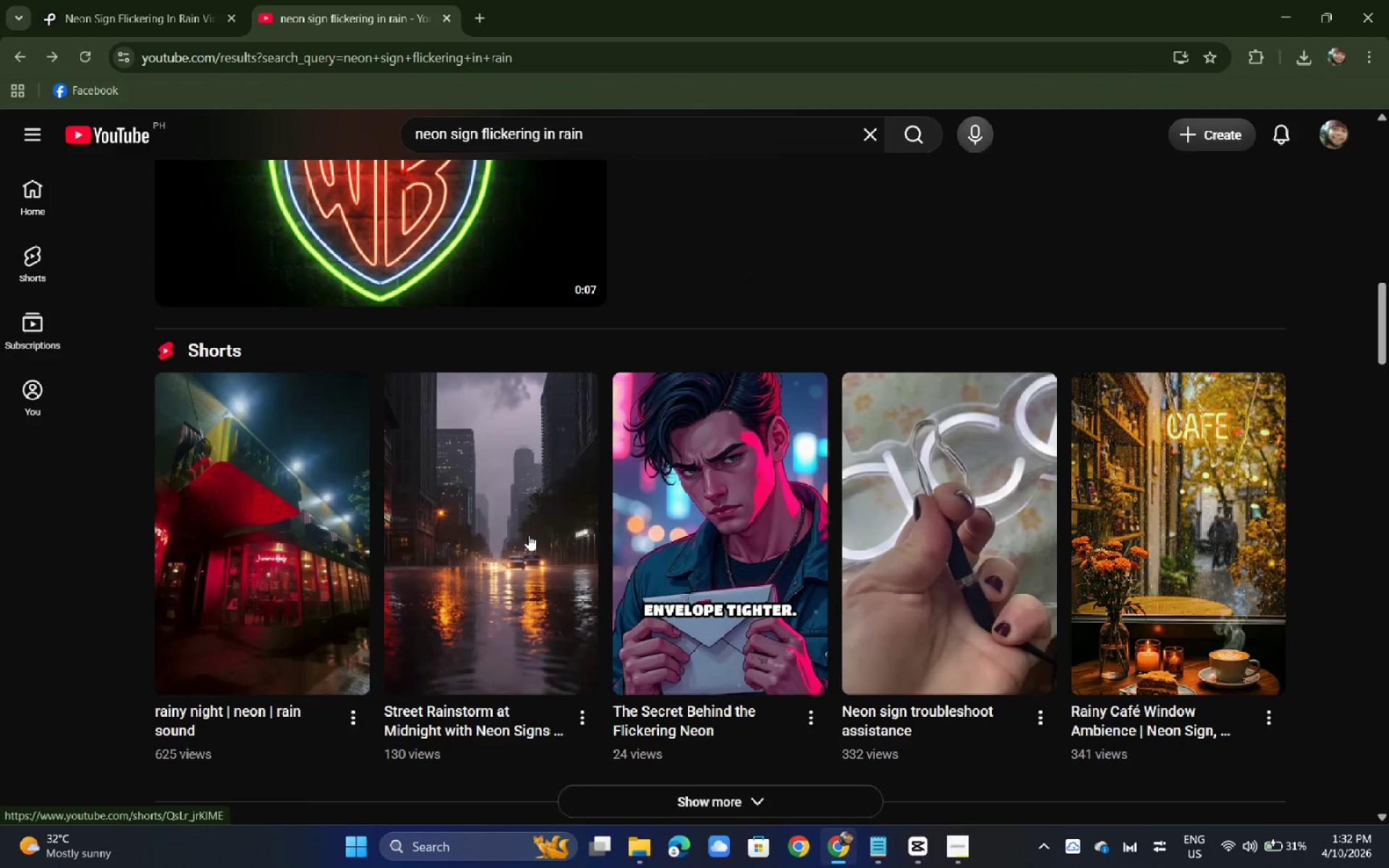 
scroll: coordinate [409, 608], scroll_direction: down, amount: 9.0
 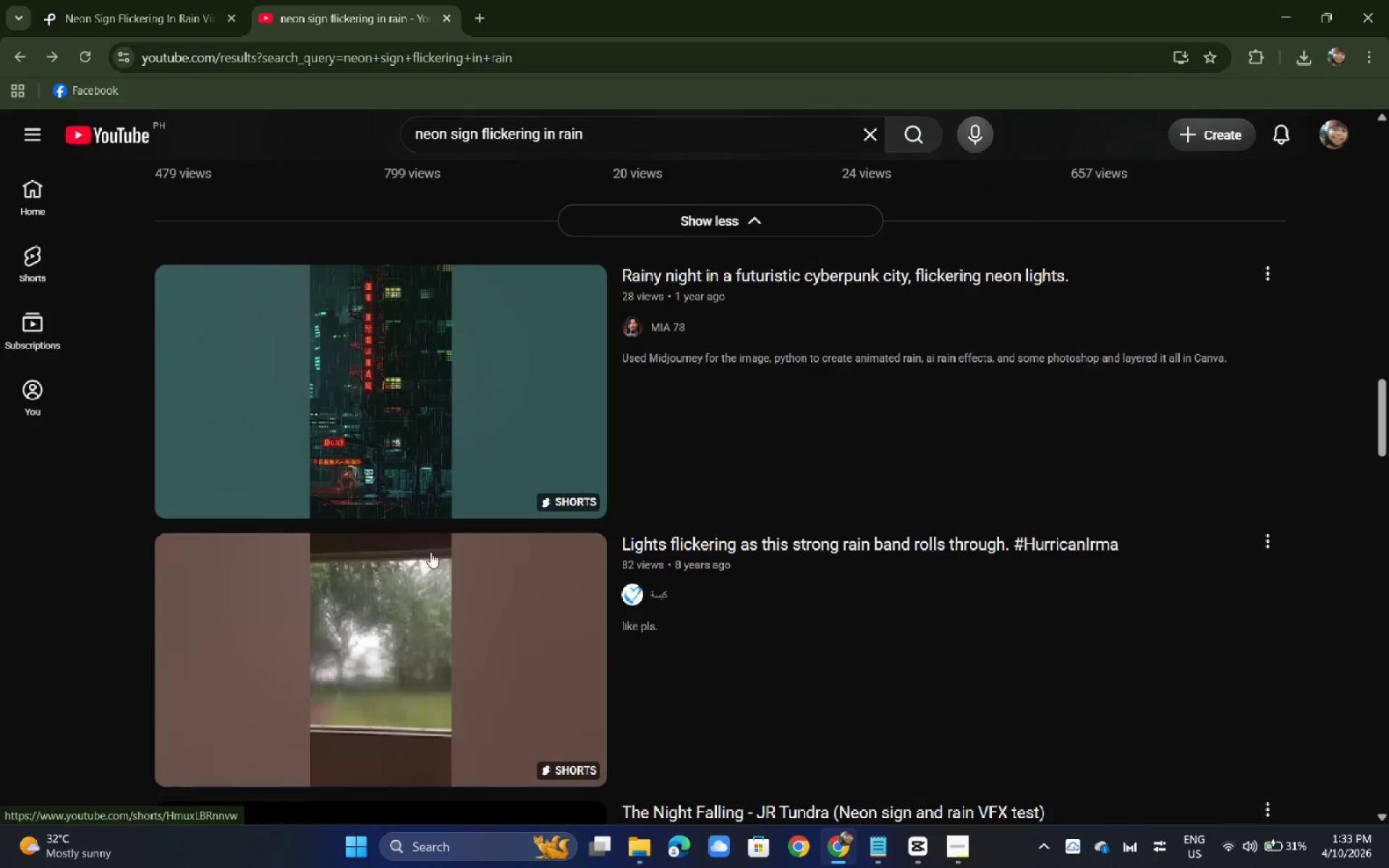 
scroll: coordinate [438, 486], scroll_direction: up, amount: 19.0
 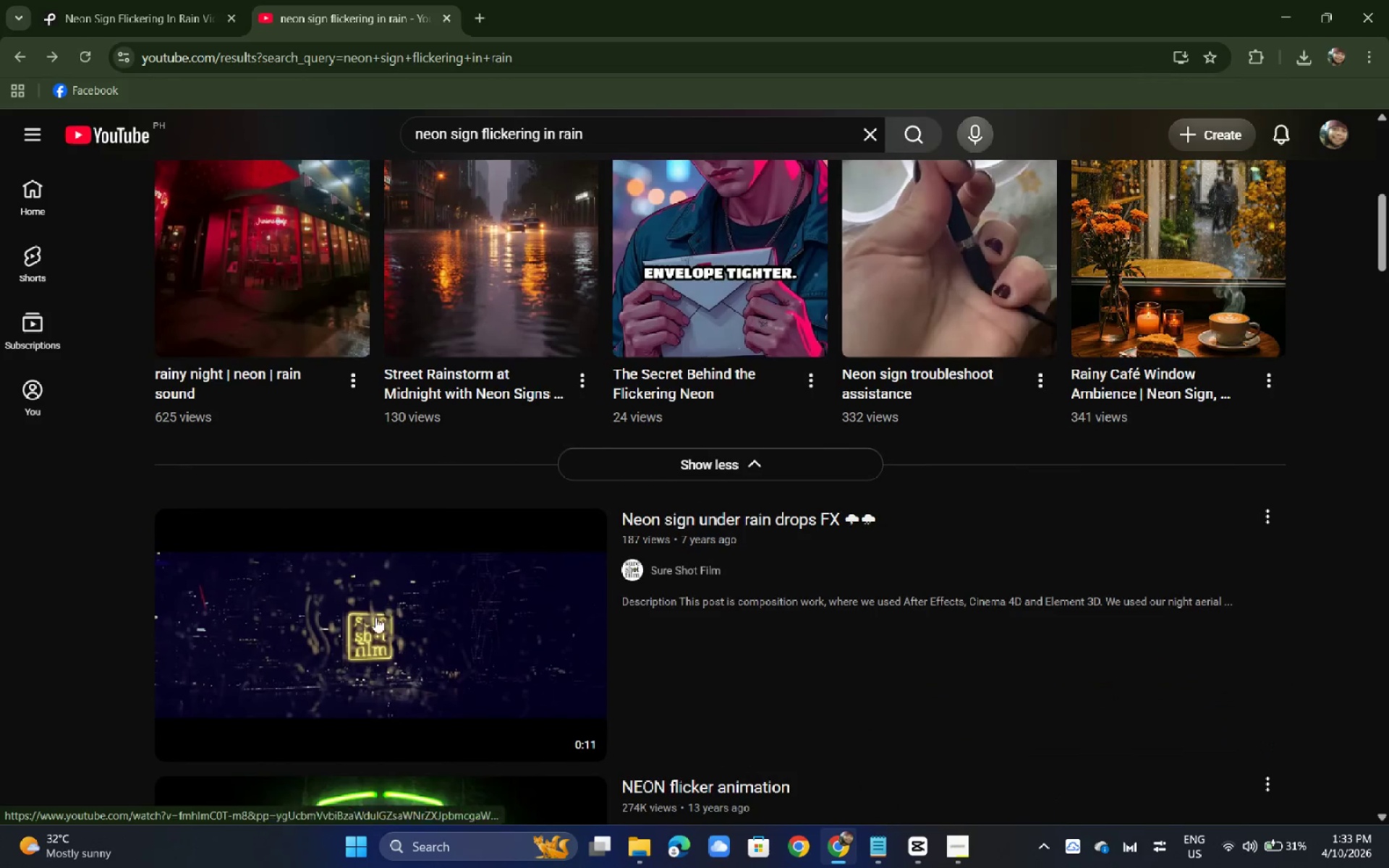 
left_click([377, 606])
 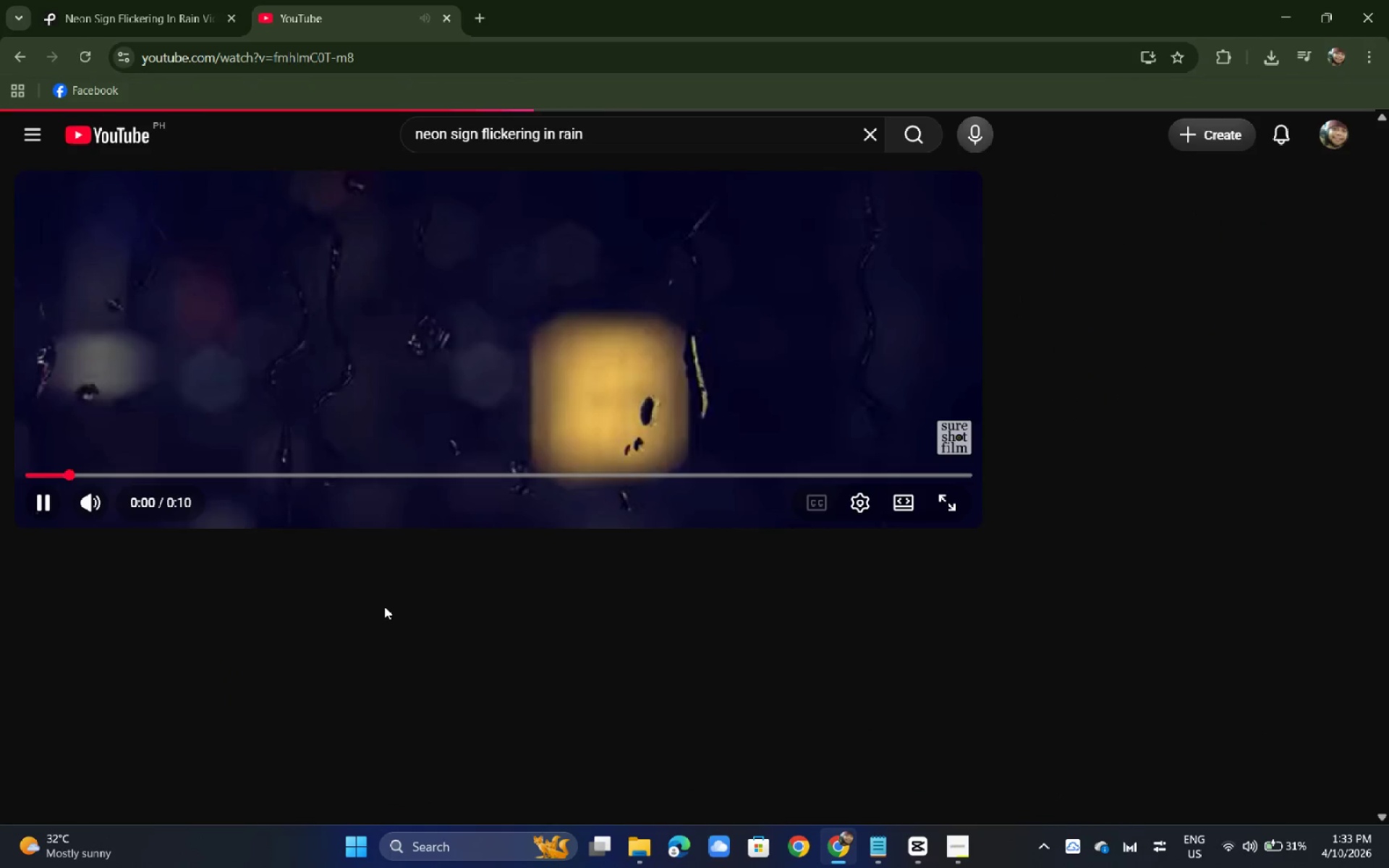 
scroll: coordinate [378, 573], scroll_direction: up, amount: 6.0
 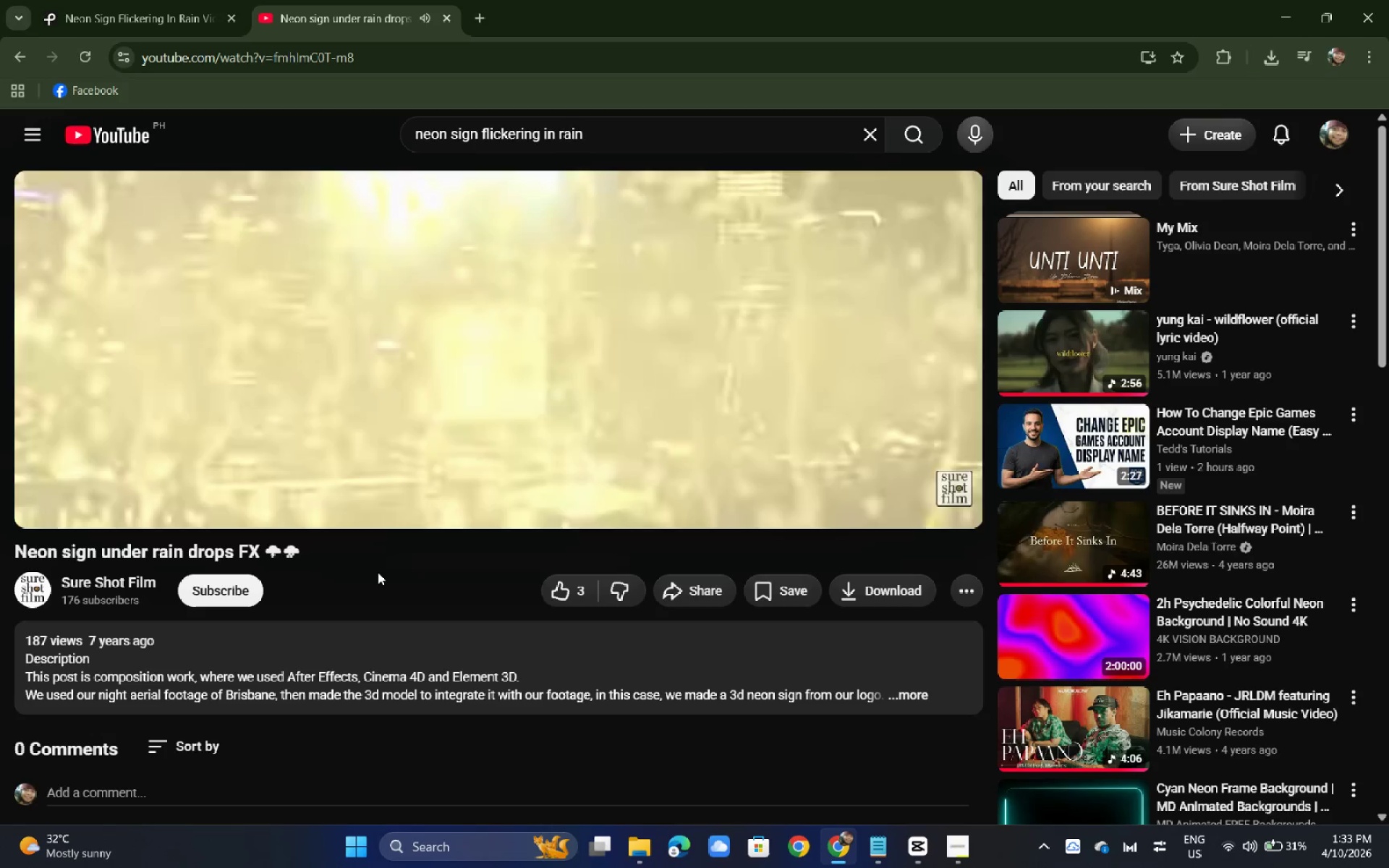 
left_click([540, 356])
 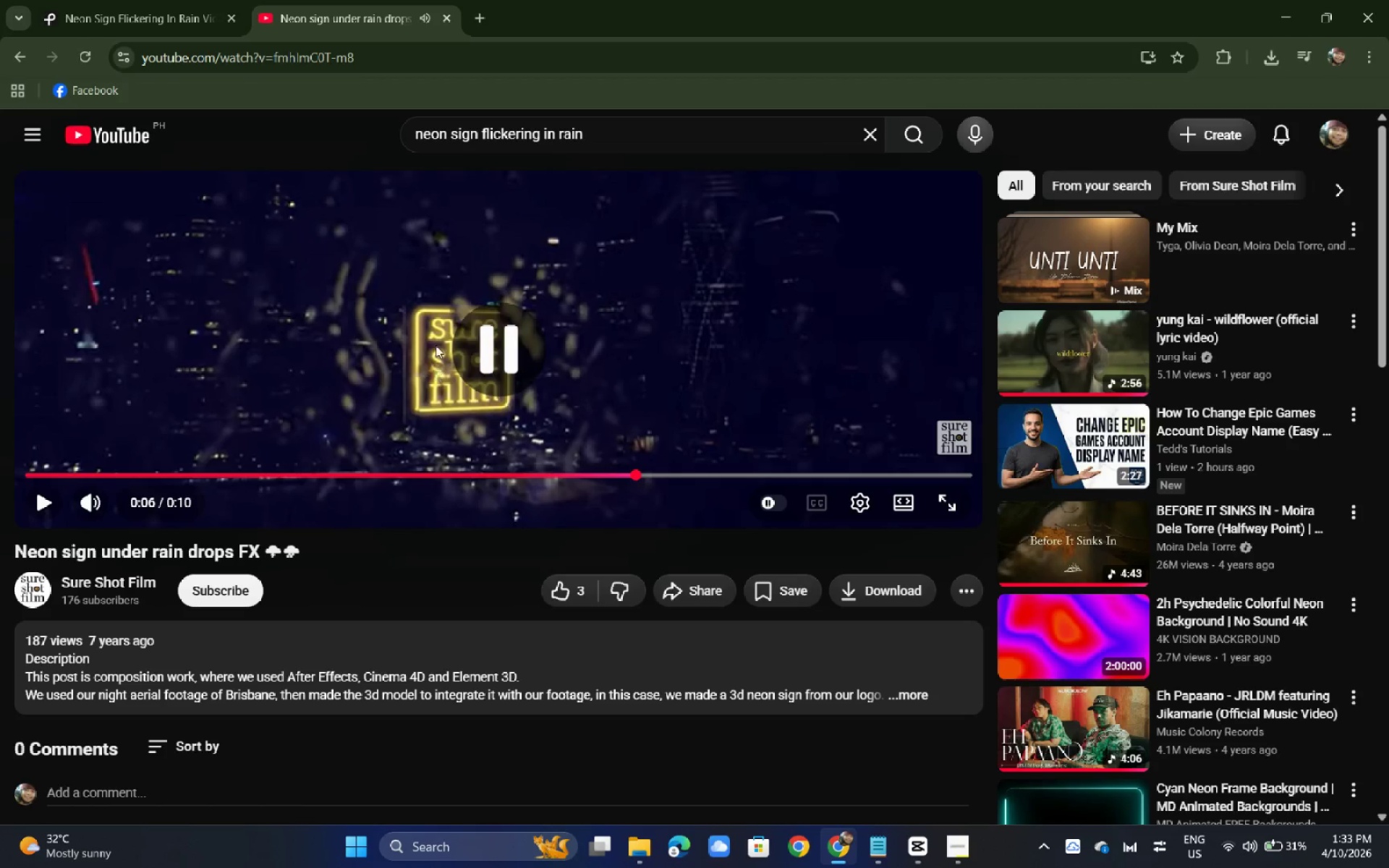 
key(Escape)
 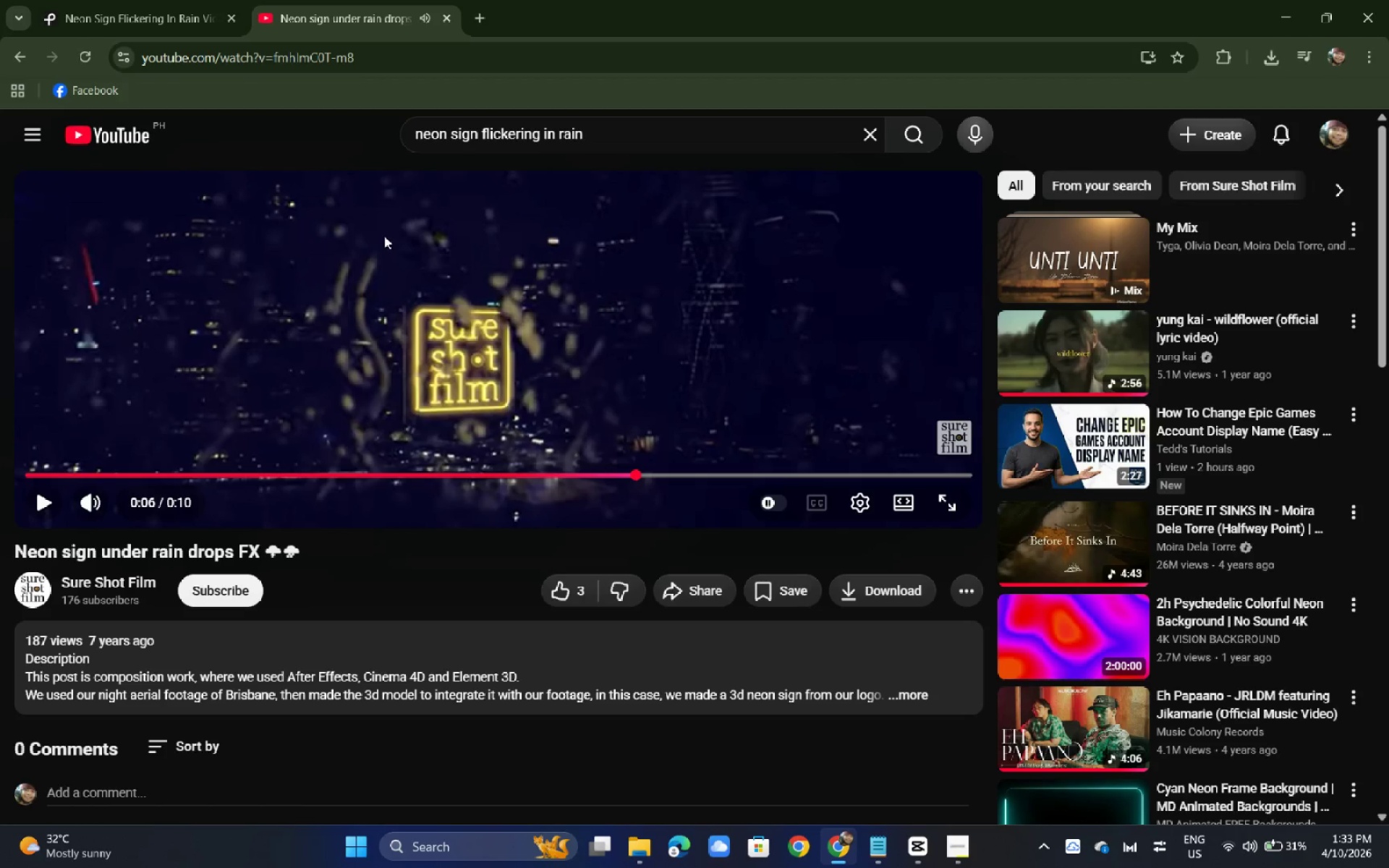 
key(Alt+AltLeft)
 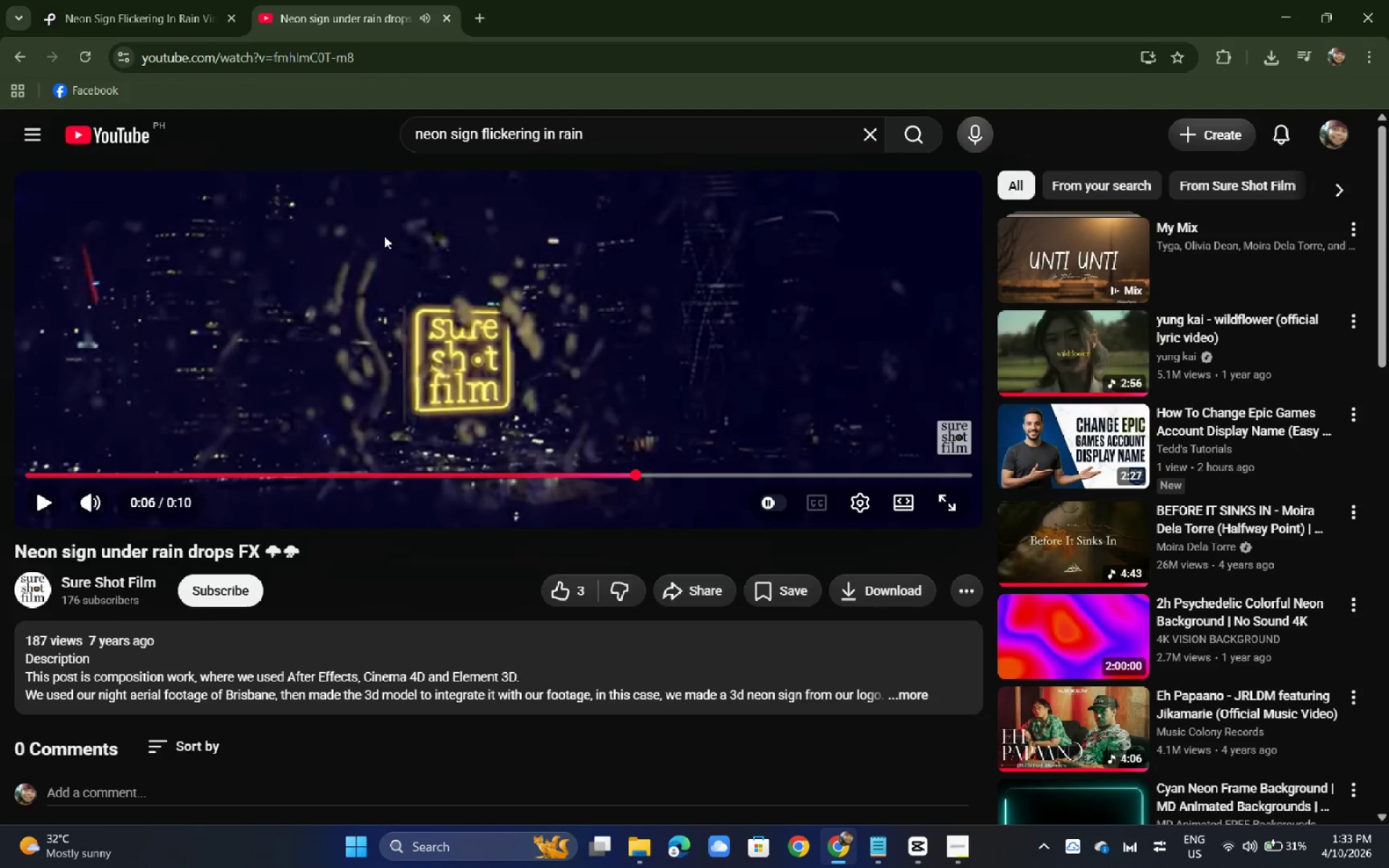 
key(Alt+Tab)
 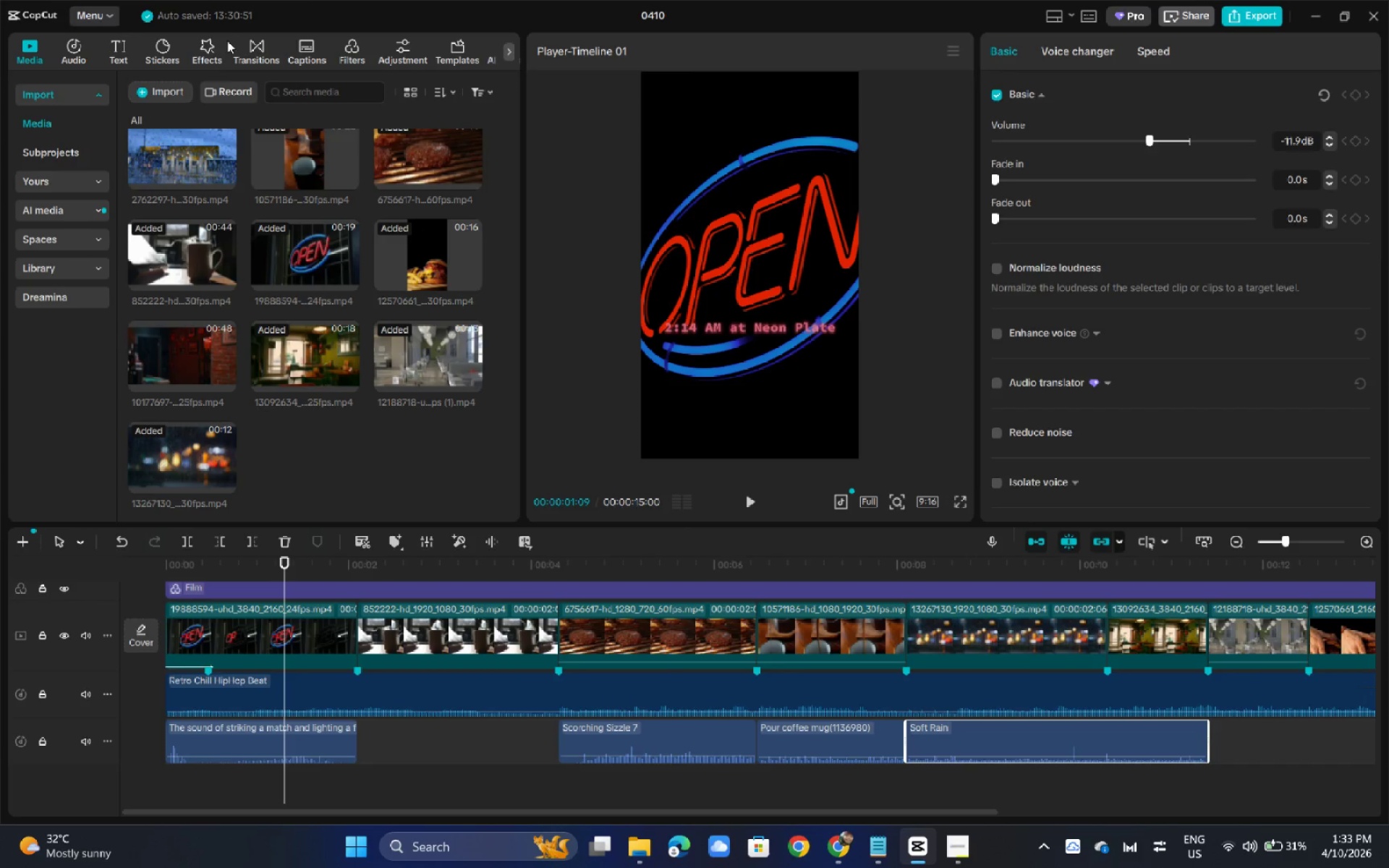 
left_click([211, 46])
 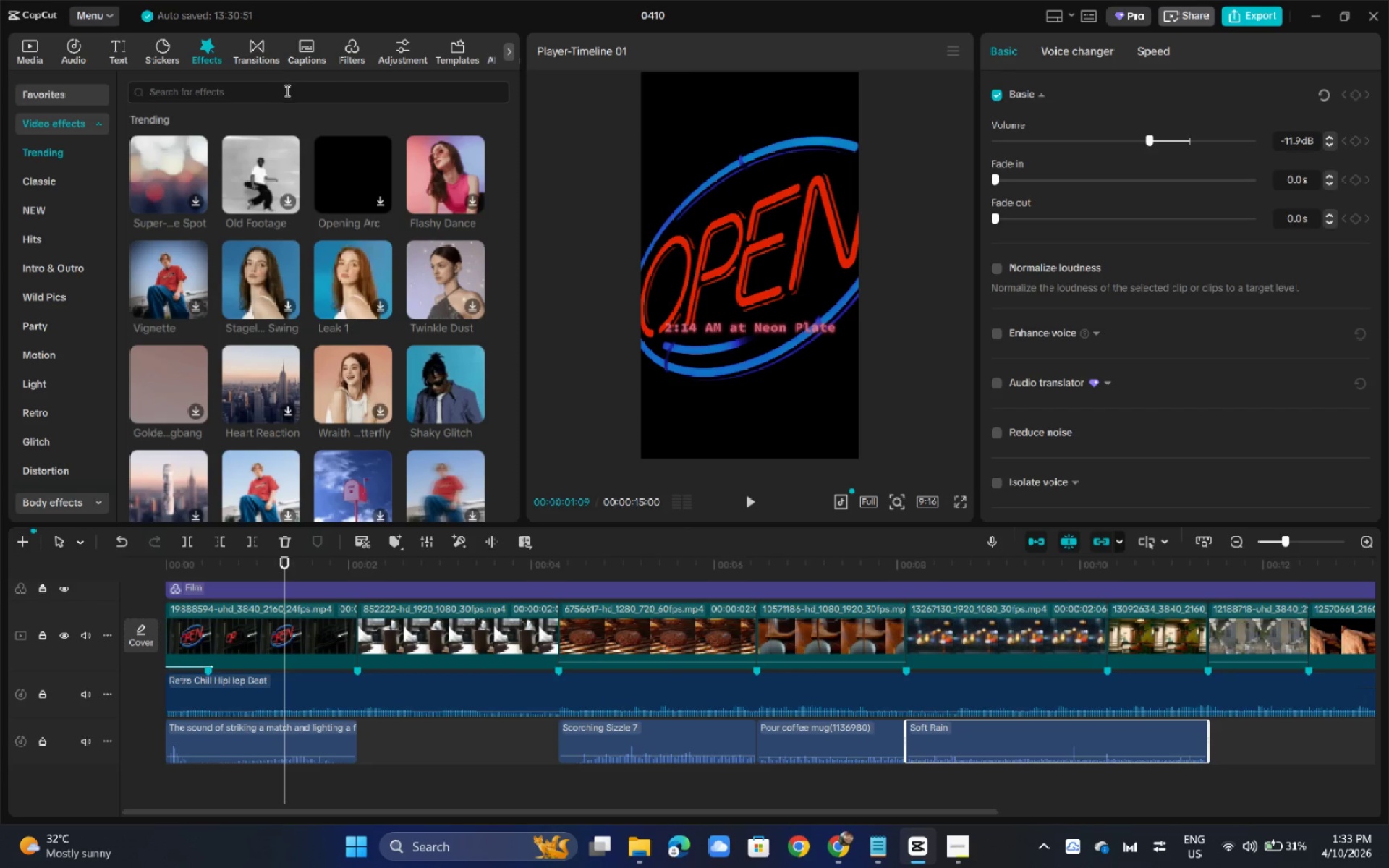 
left_click_drag(start_coordinate=[286, 92], to_coordinate=[218, 93])
 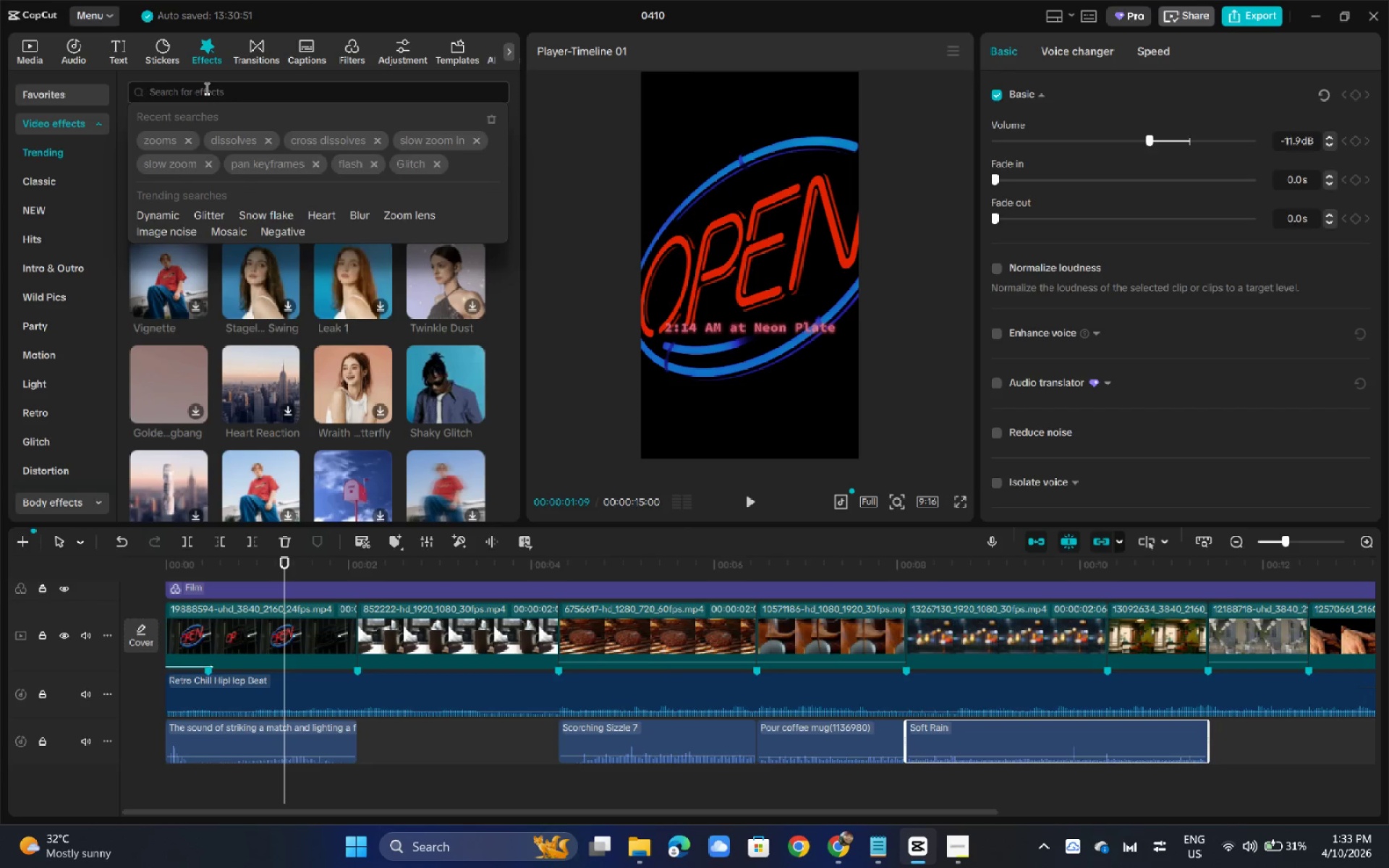 
type(rain)
 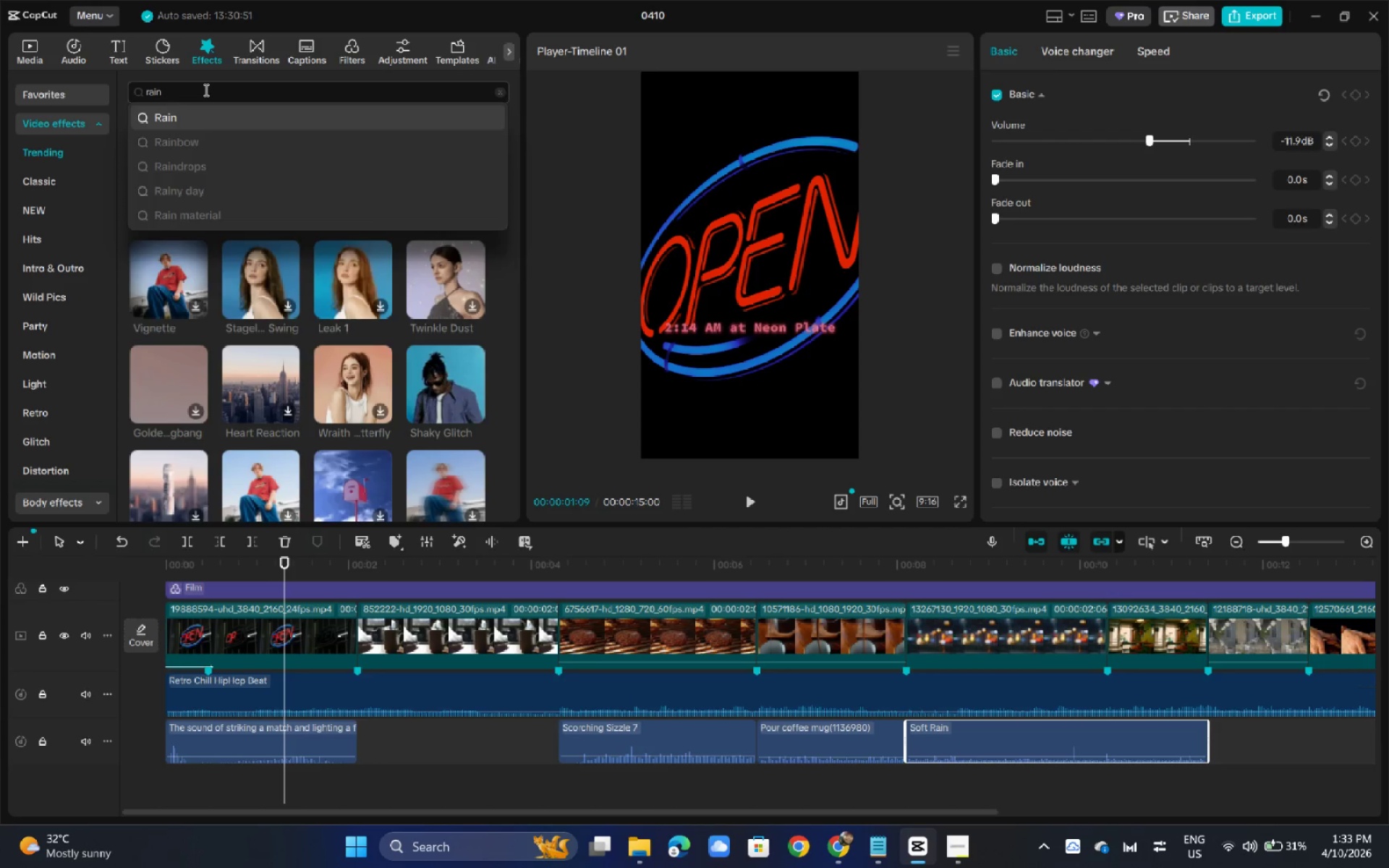 
key(Enter)
 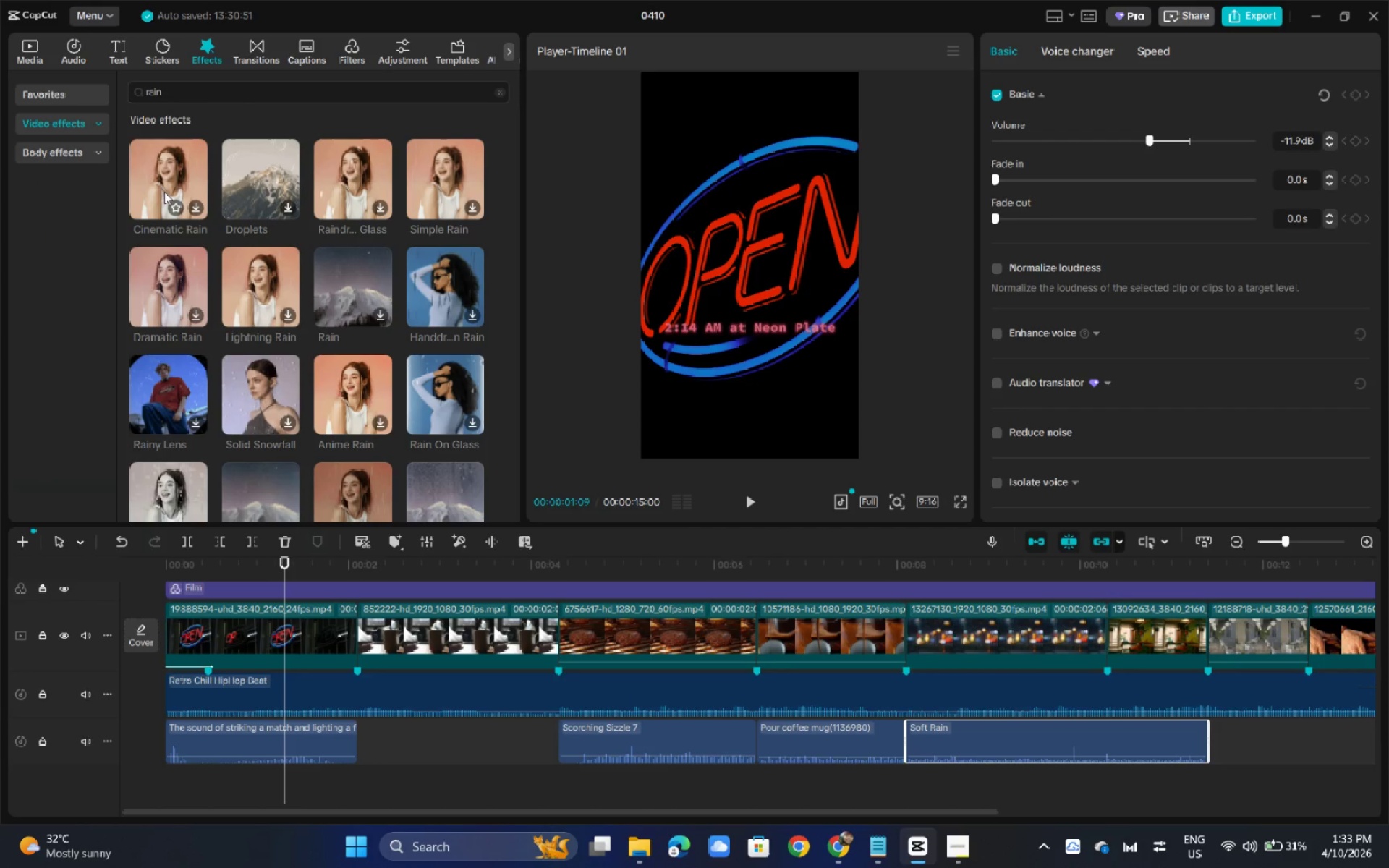 
left_click_drag(start_coordinate=[166, 188], to_coordinate=[169, 598])
 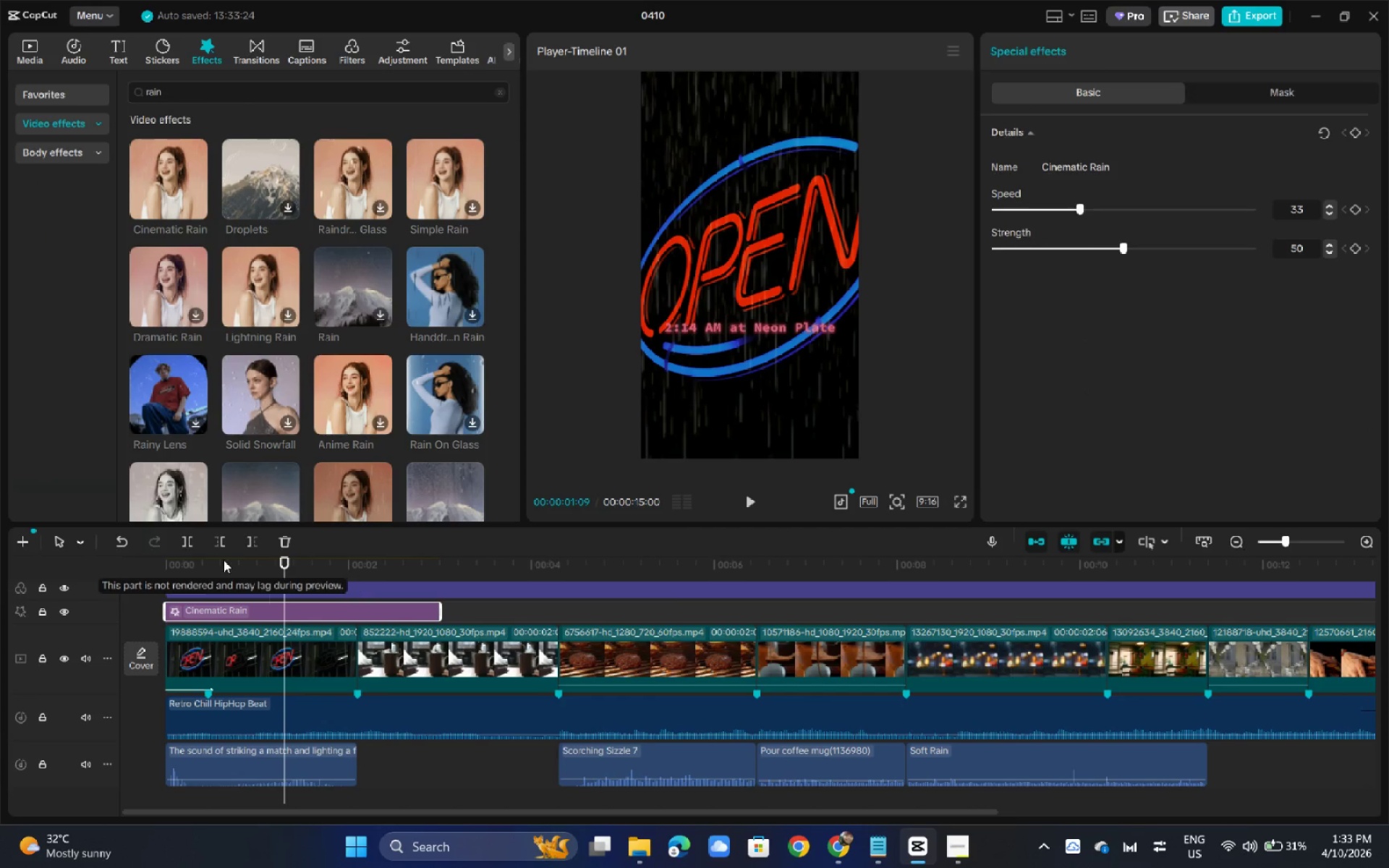 
left_click_drag(start_coordinate=[221, 561], to_coordinate=[117, 563])
 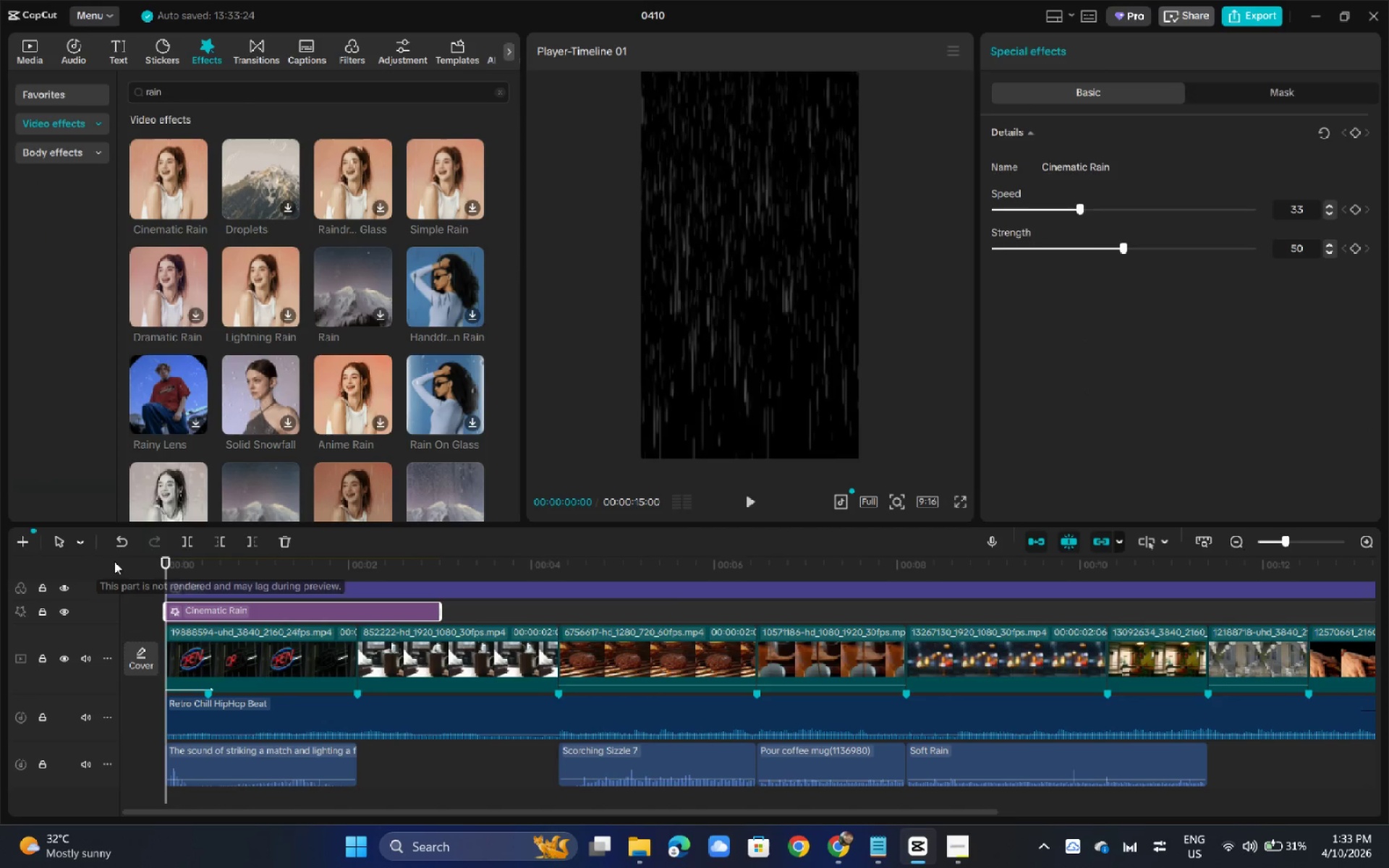 
key(Space)
 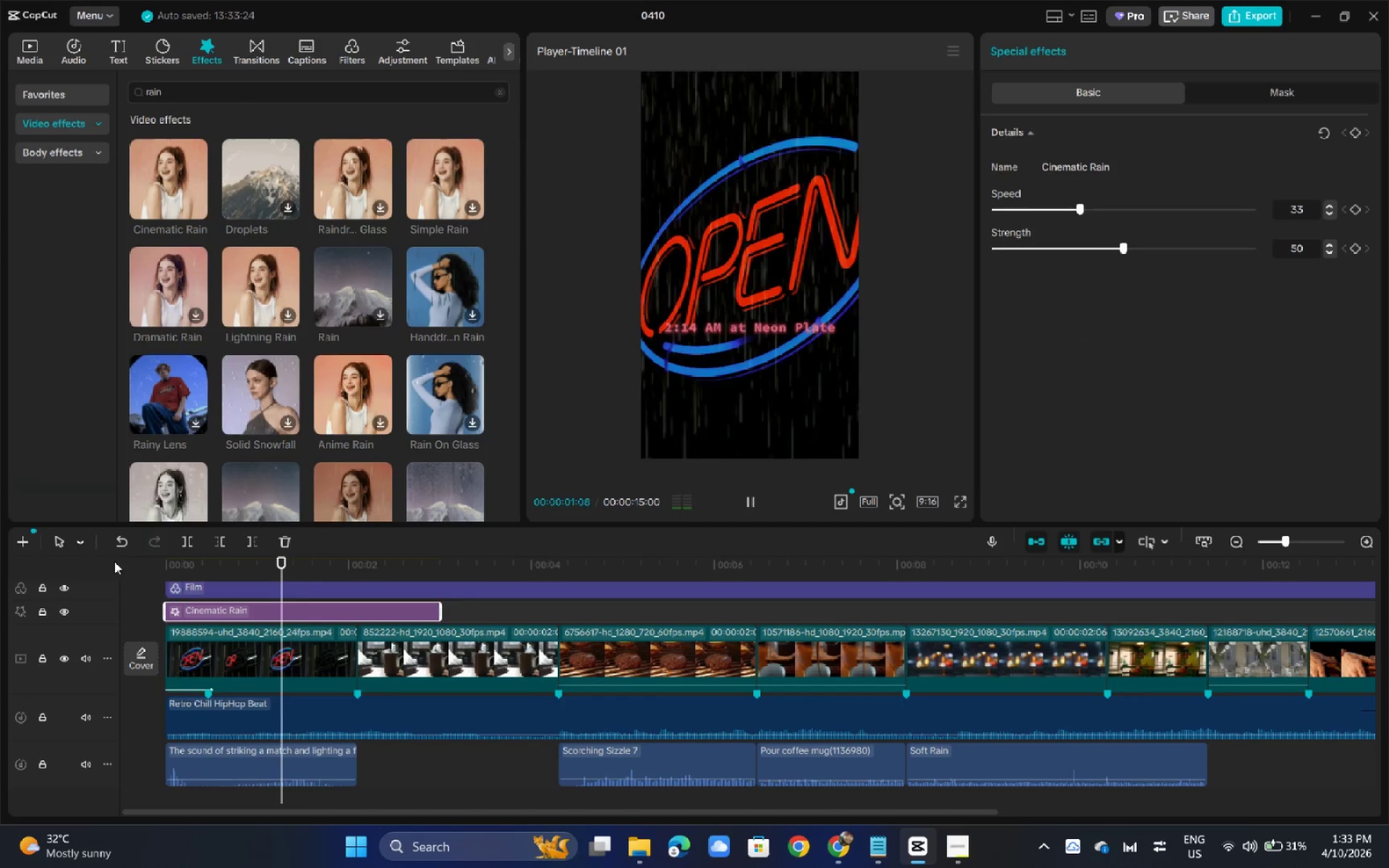 
key(Space)
 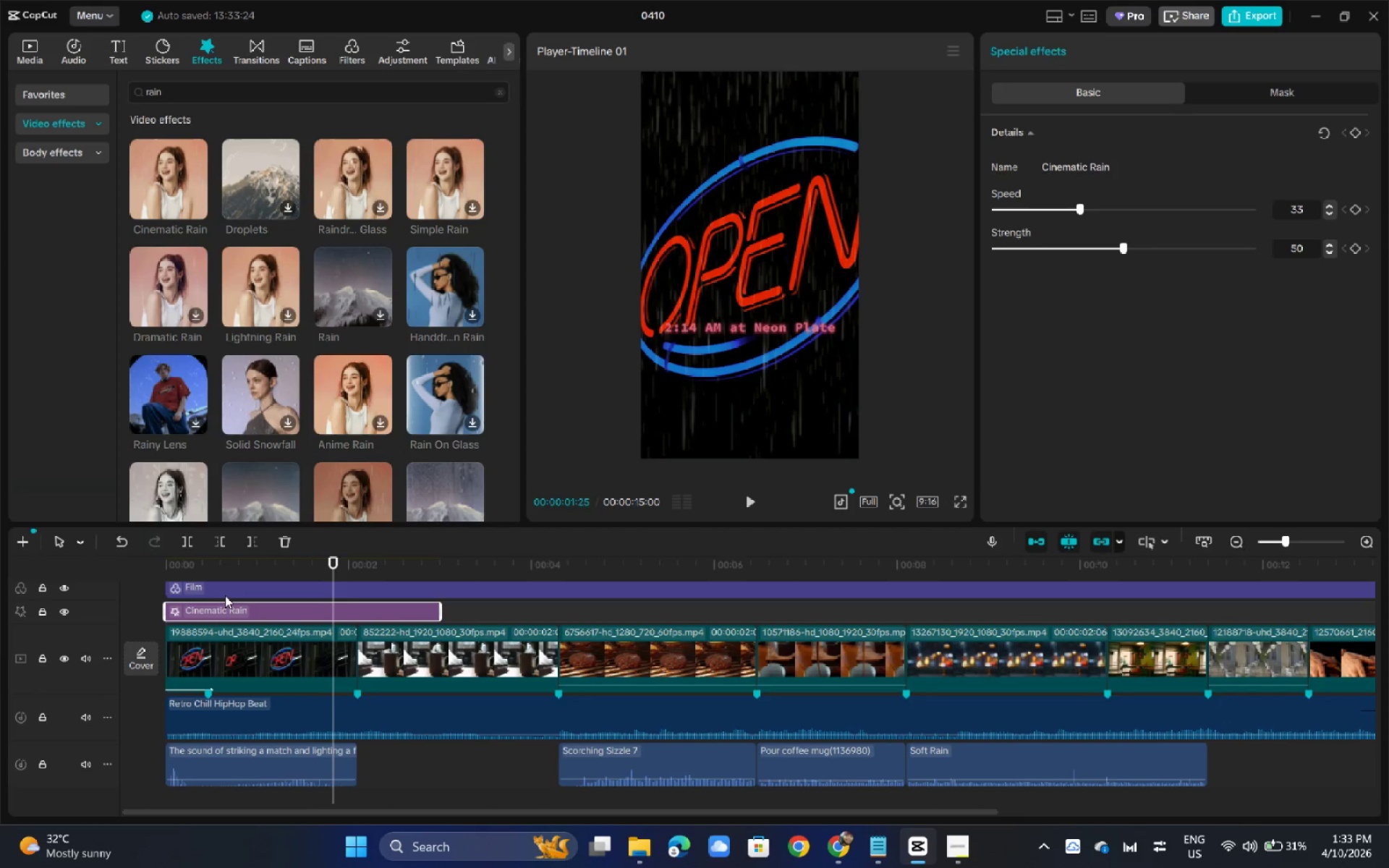 
left_click_drag(start_coordinate=[439, 610], to_coordinate=[357, 617])
 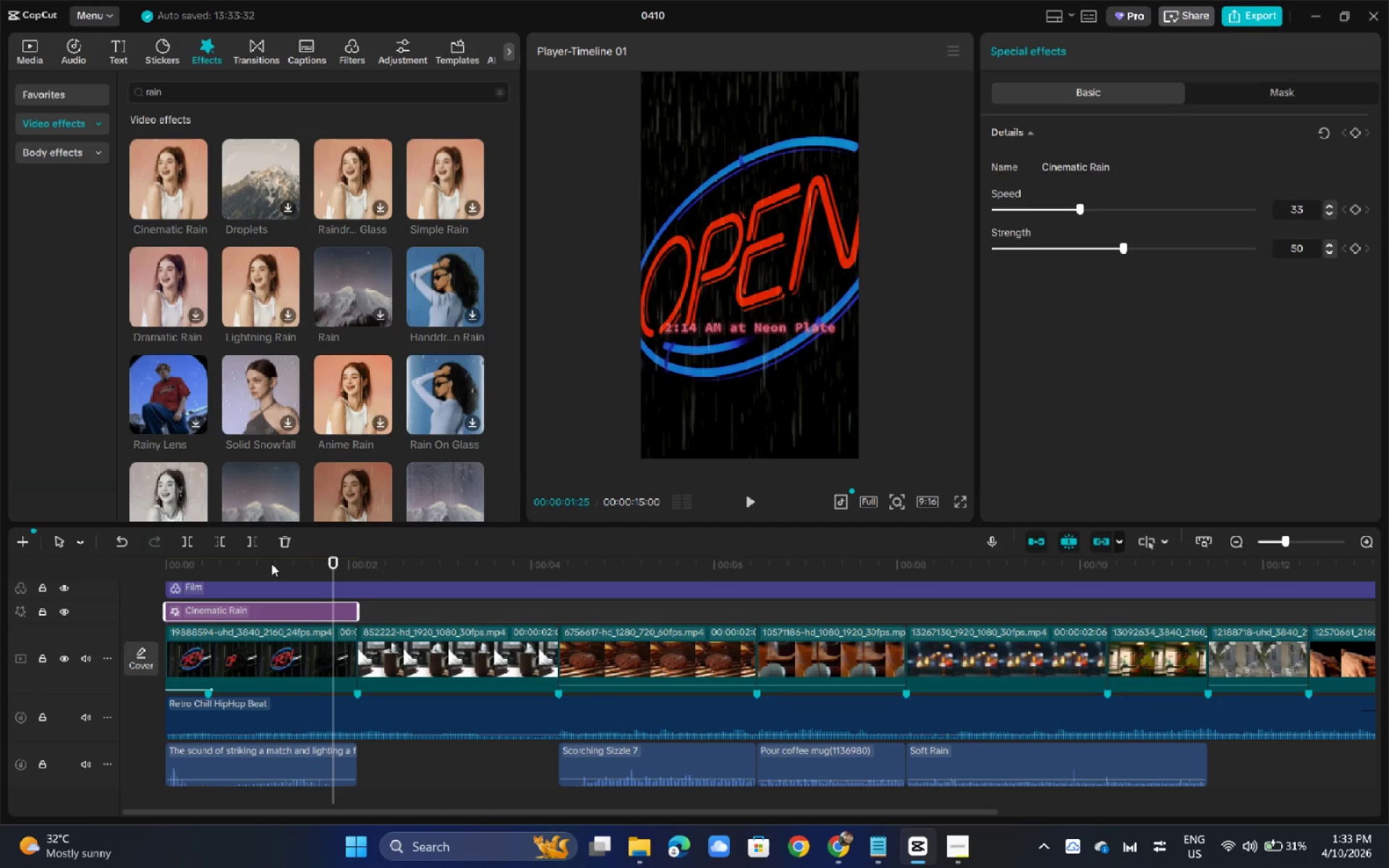 
left_click_drag(start_coordinate=[260, 555], to_coordinate=[0, 562])
 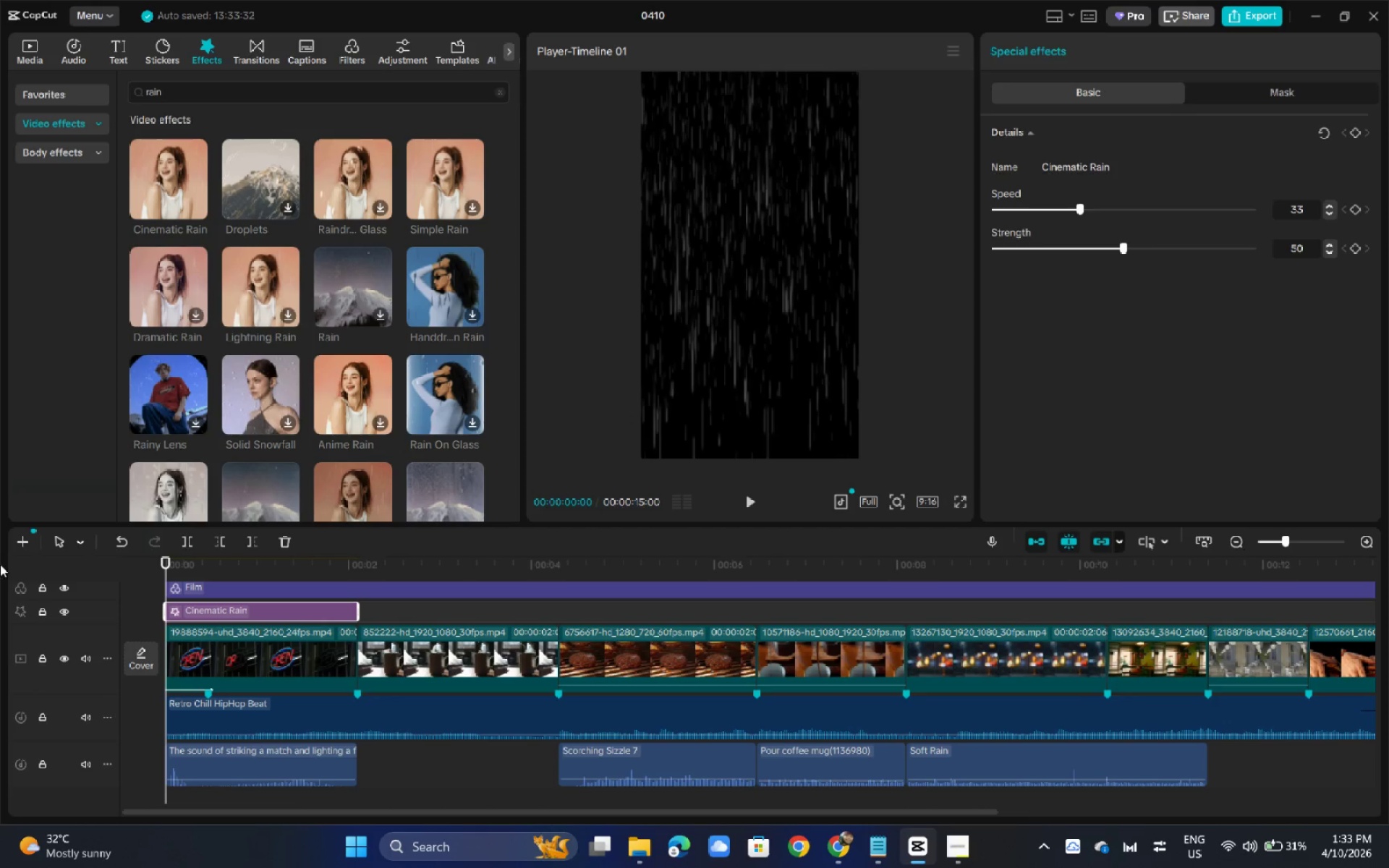 
wait(13.09)
 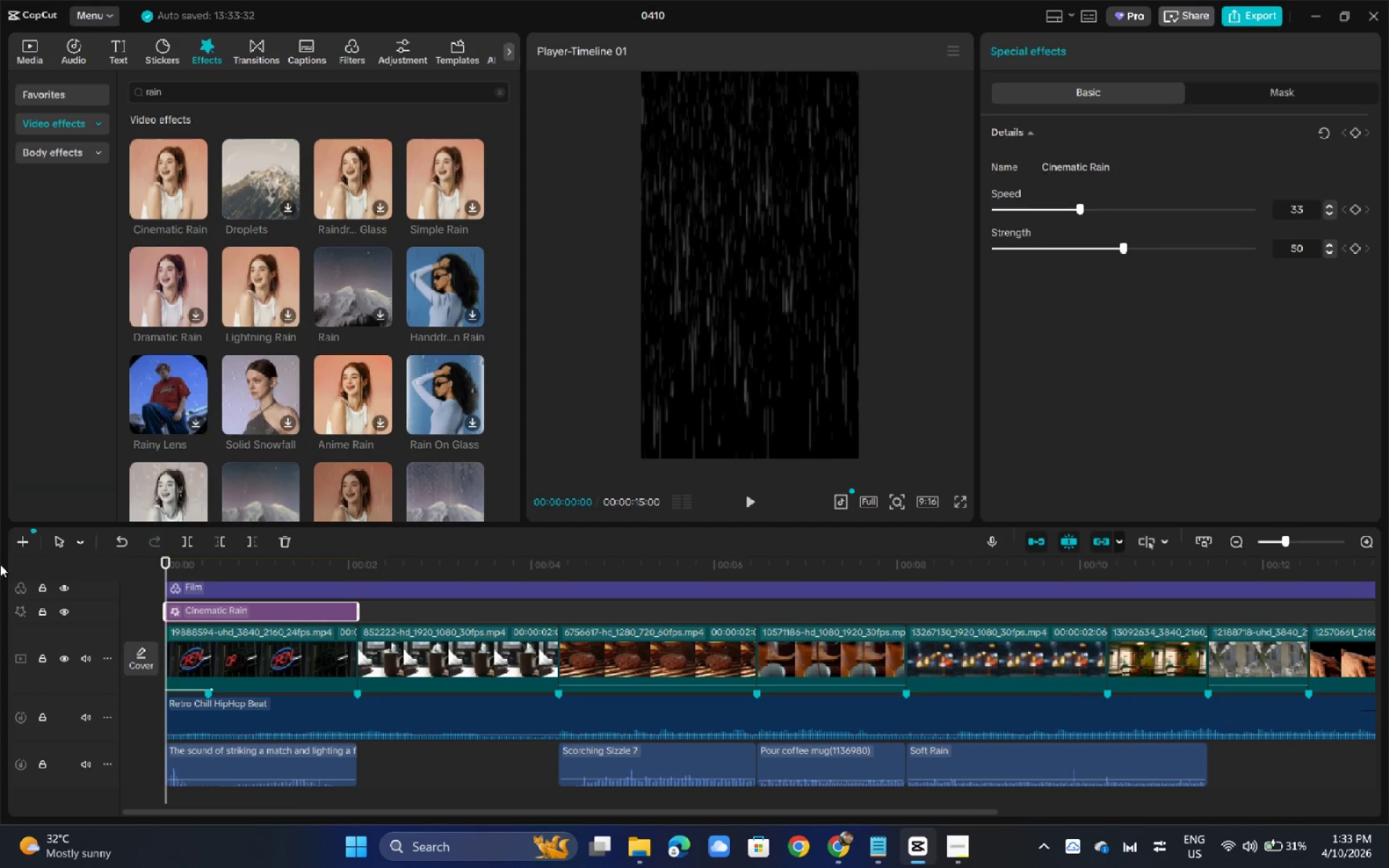 
left_click([203, 614])
 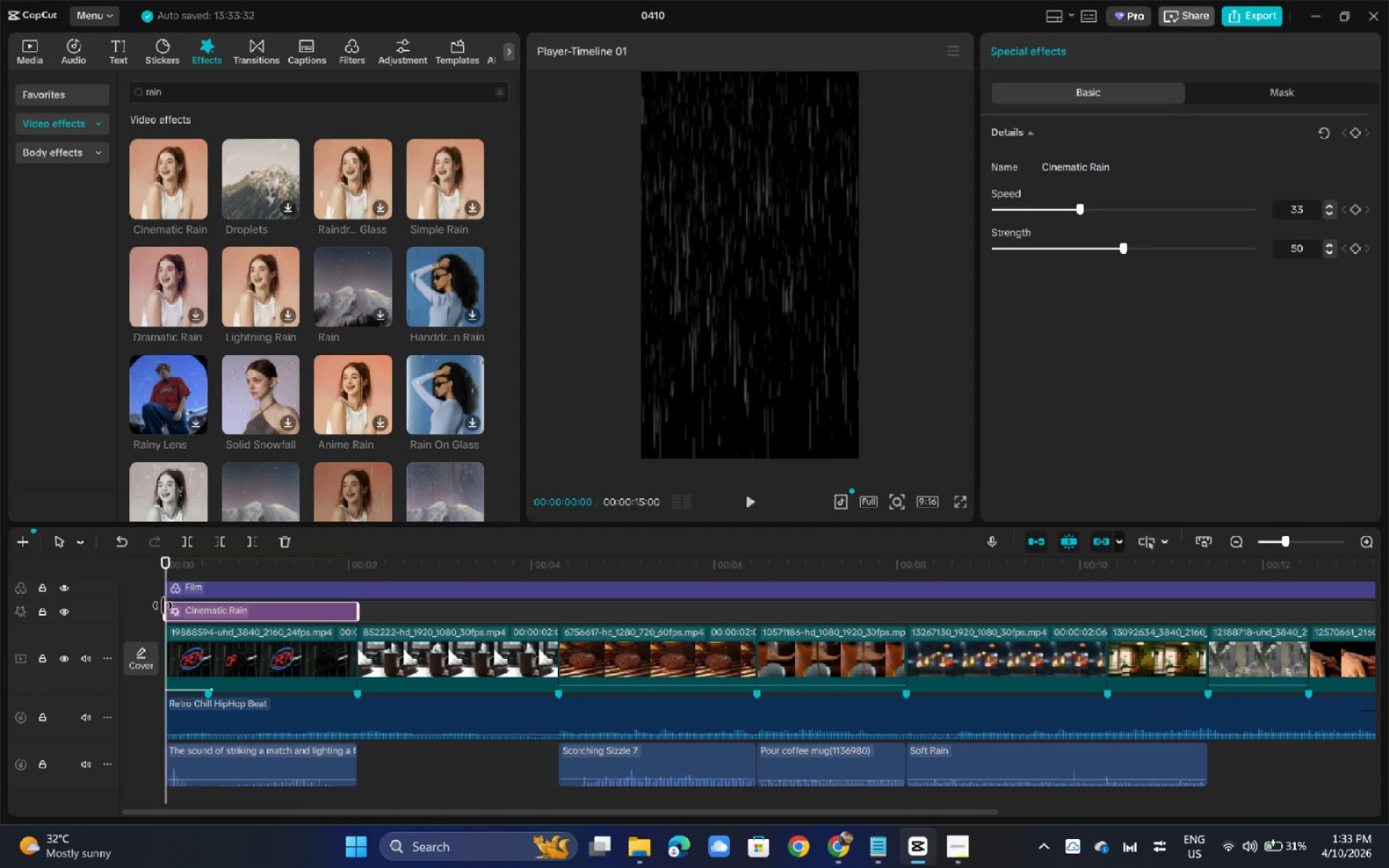 
left_click_drag(start_coordinate=[163, 605], to_coordinate=[200, 613])
 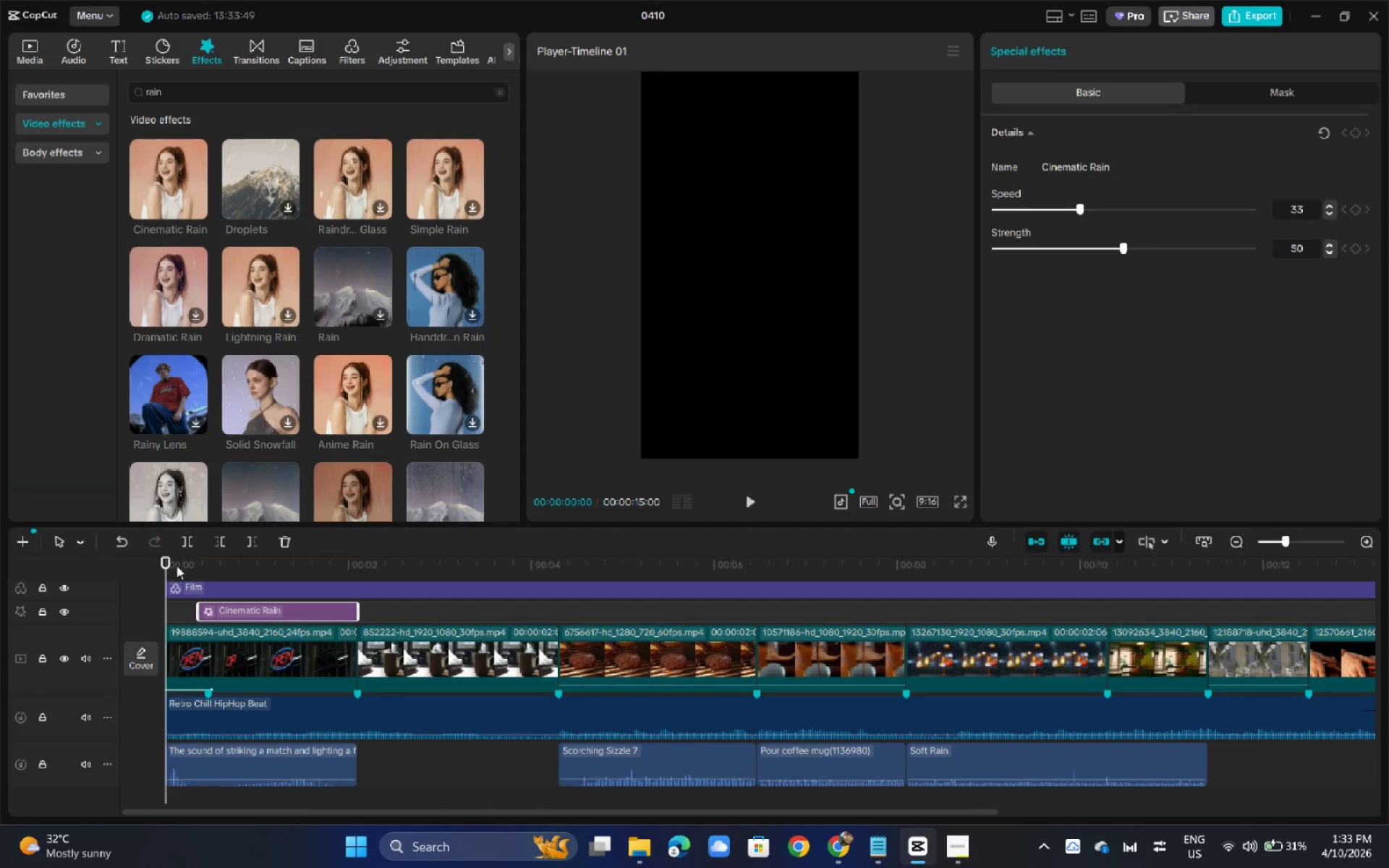 
left_click_drag(start_coordinate=[182, 561], to_coordinate=[145, 568])
 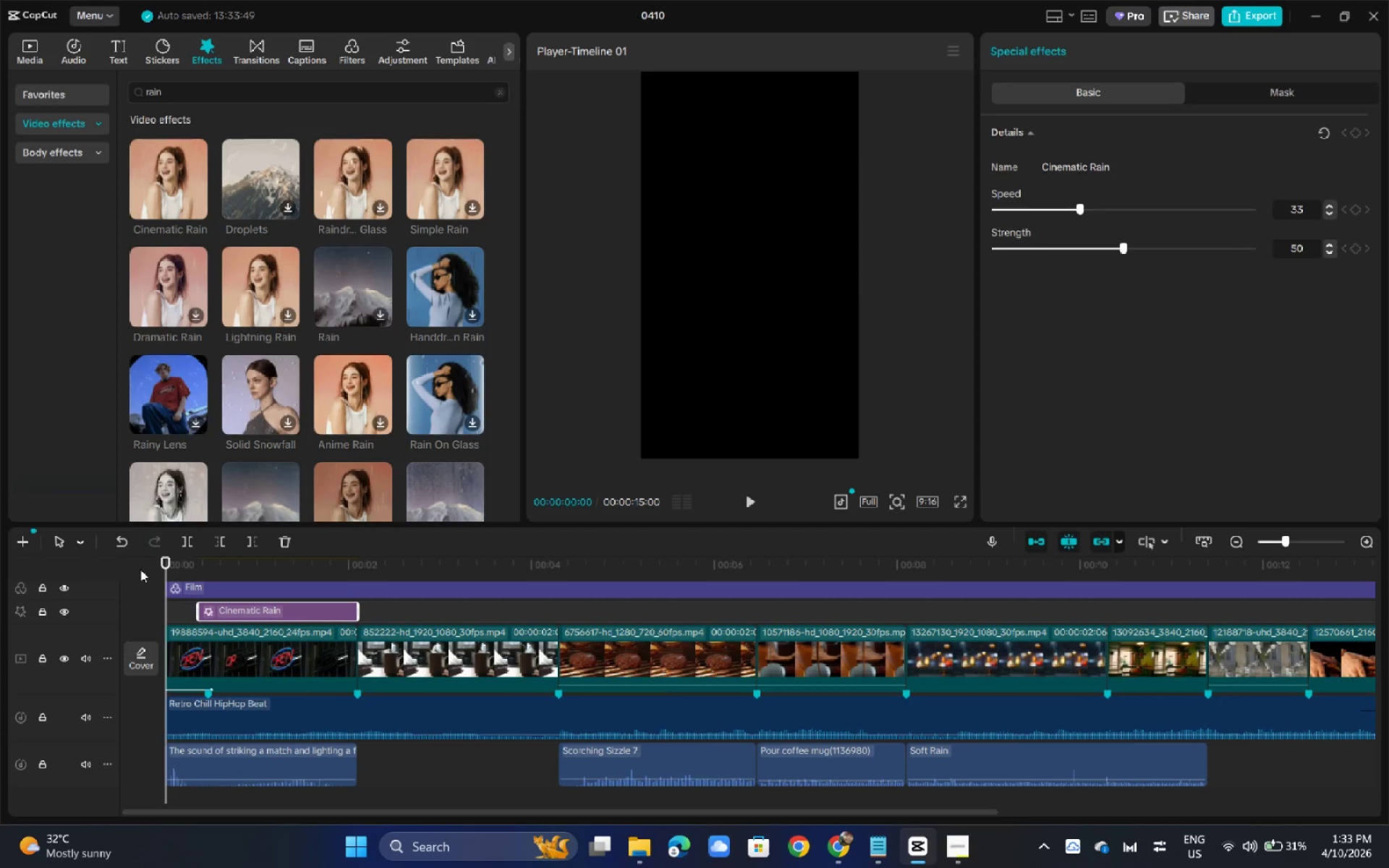 
key(Space)
 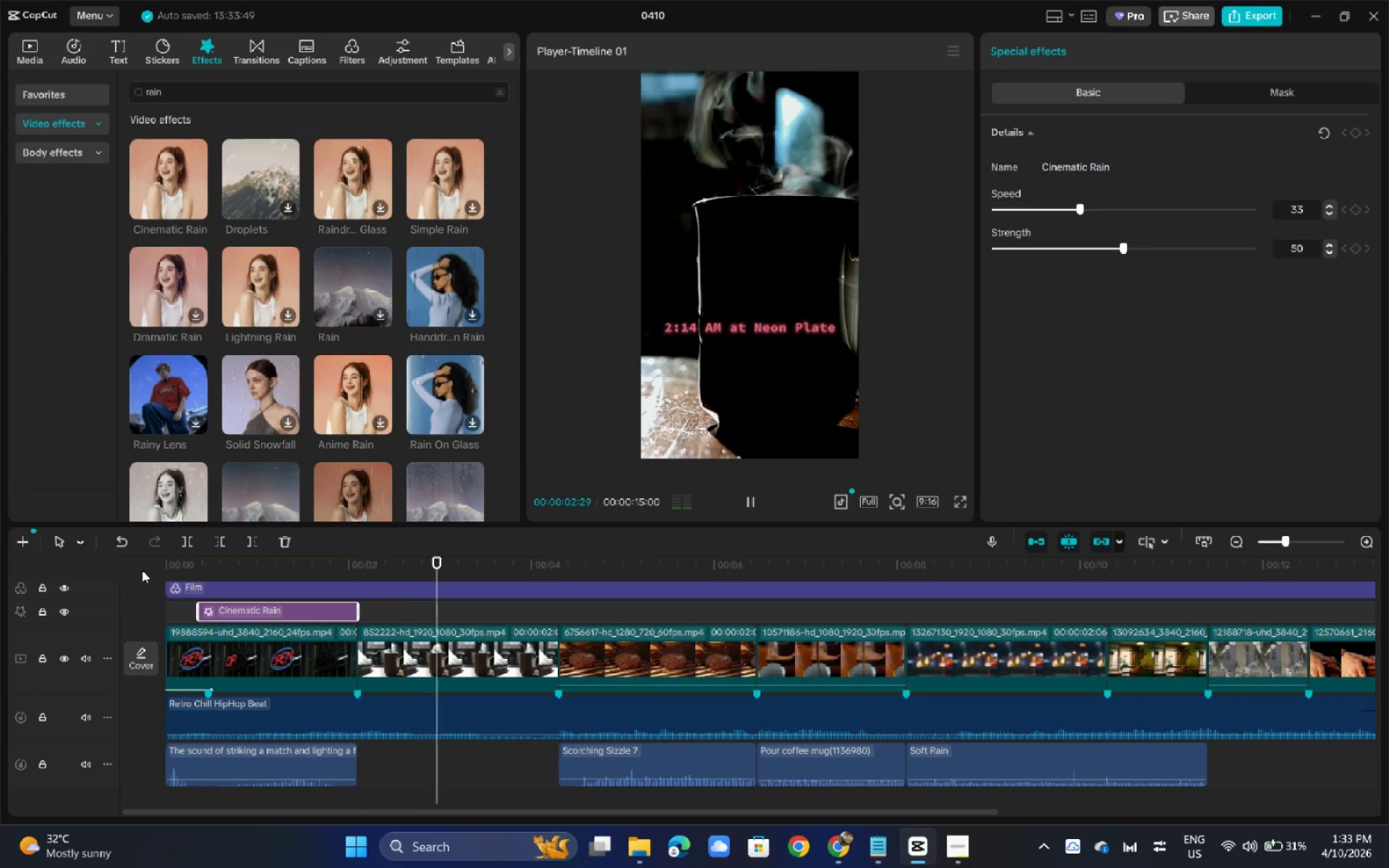 
left_click_drag(start_coordinate=[186, 579], to_coordinate=[134, 586])
 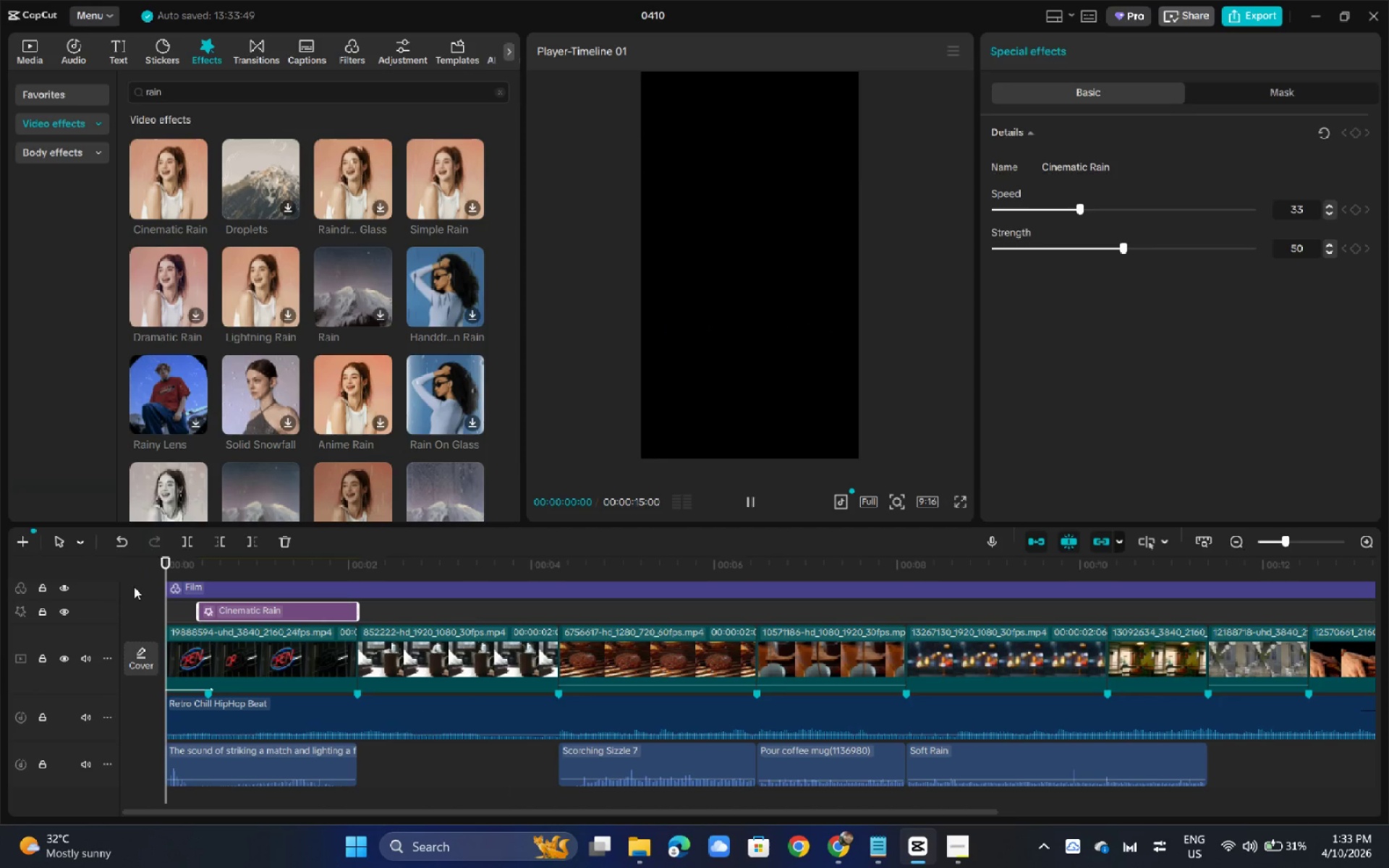 
key(Space)
 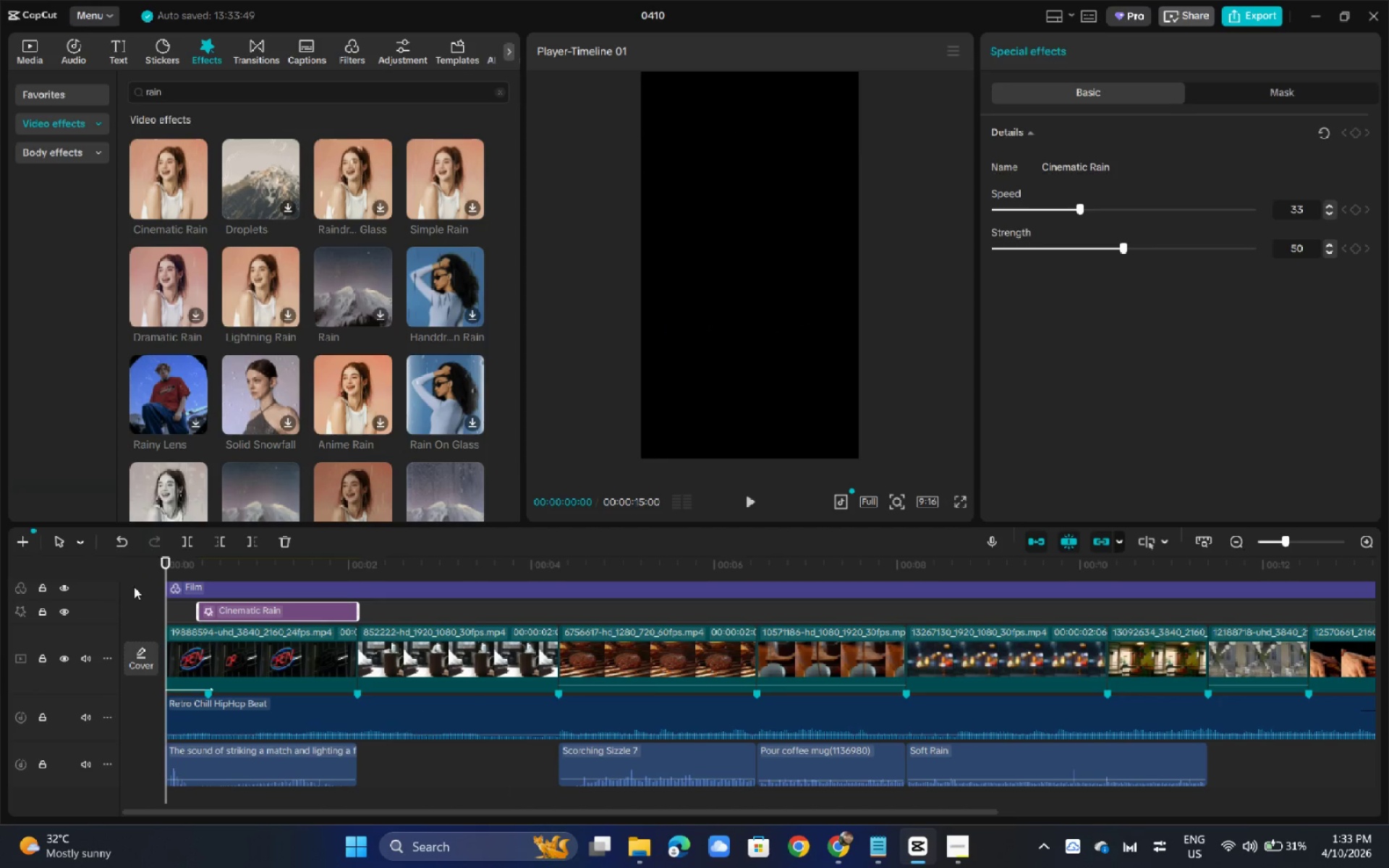 
key(Space)
 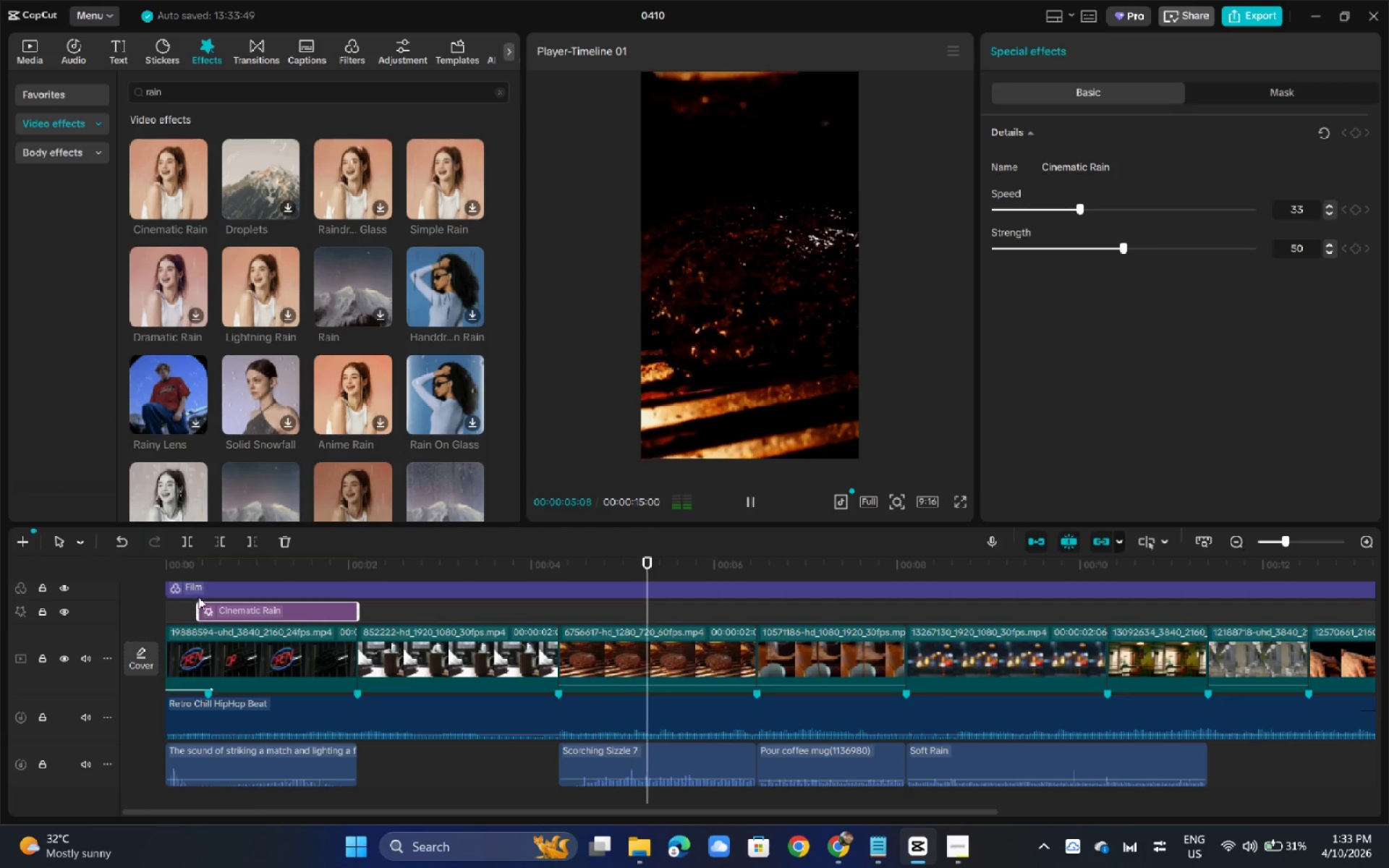 
wait(7.11)
 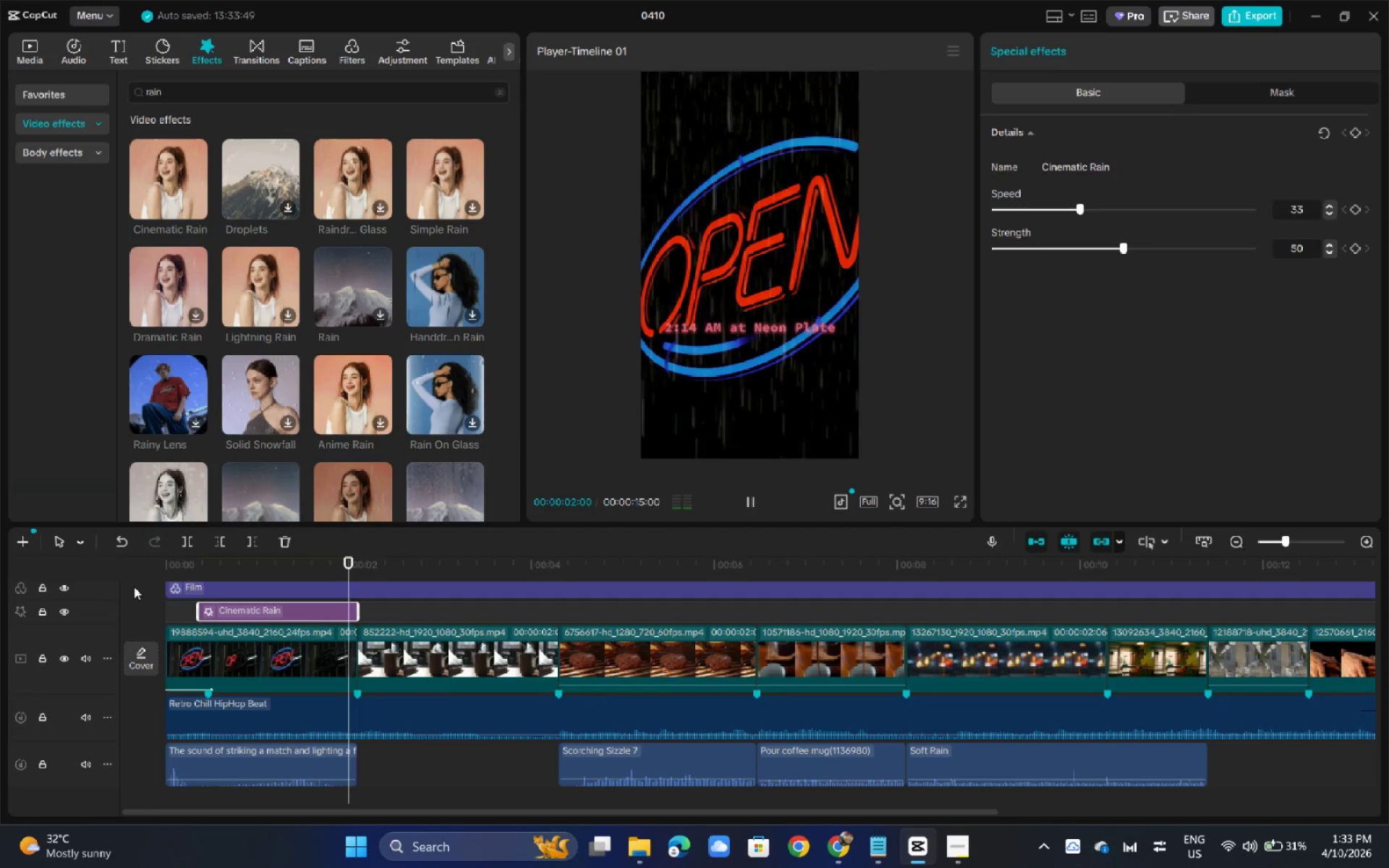 
key(Space)
 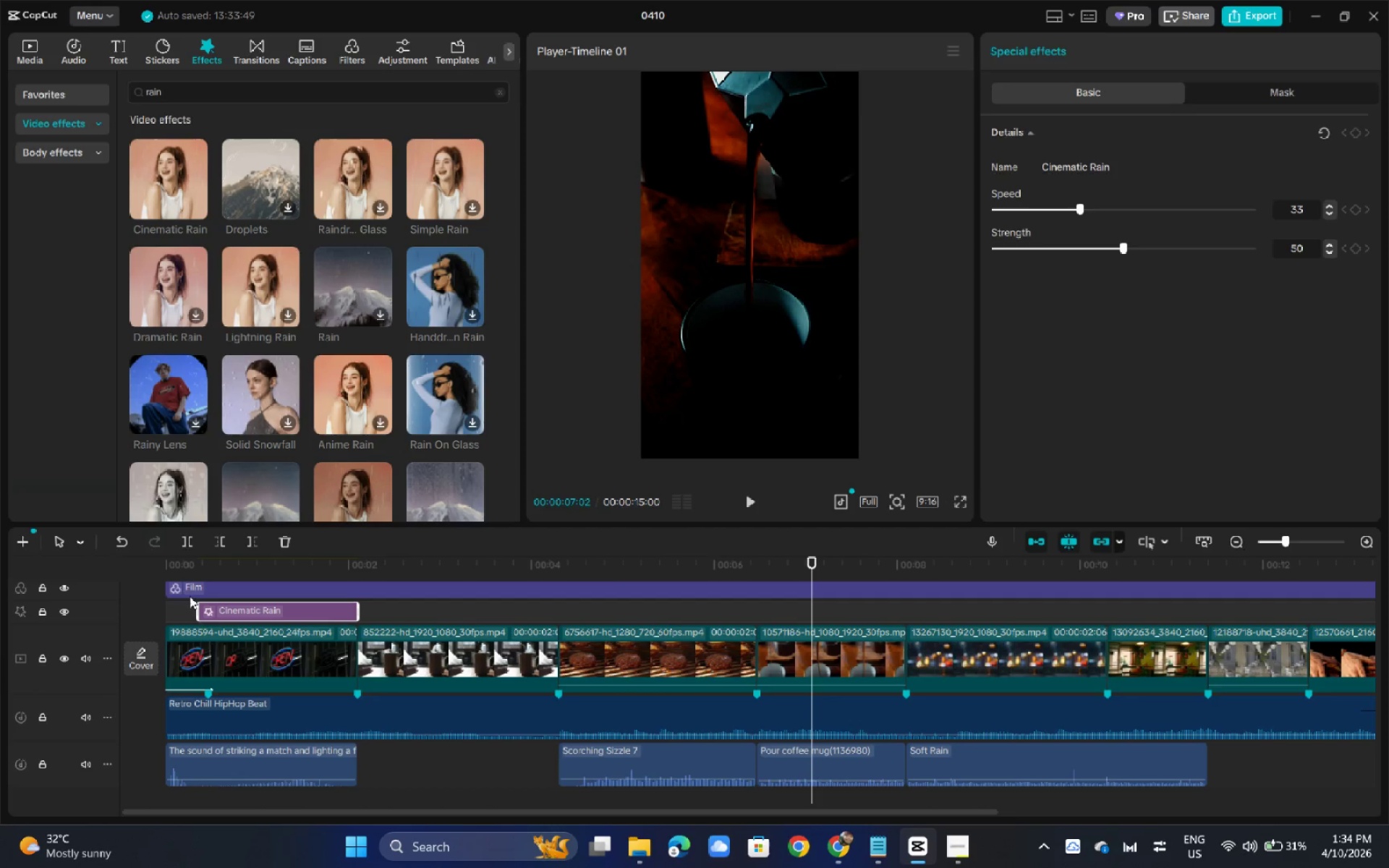 
key(Space)
 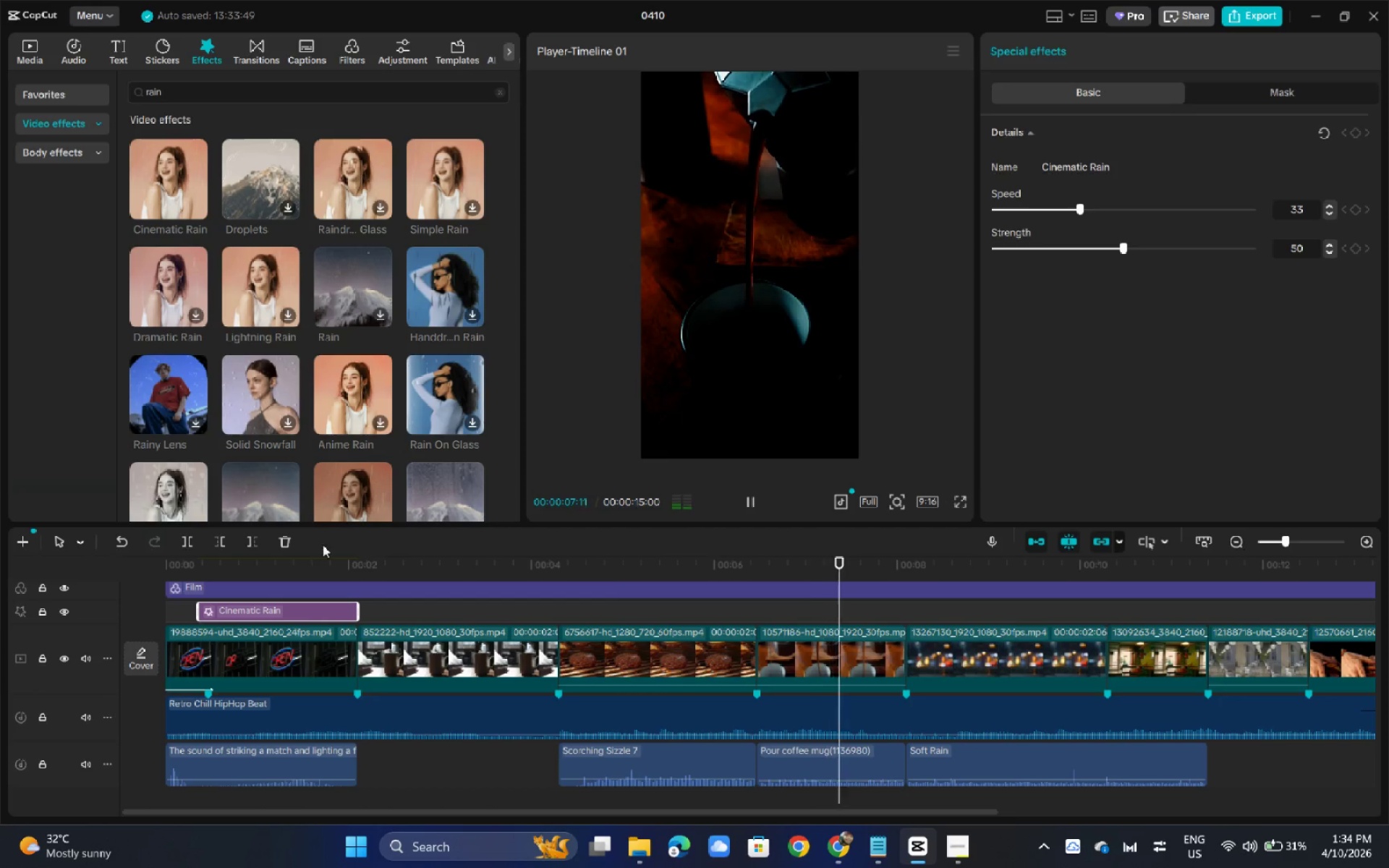 
key(Space)
 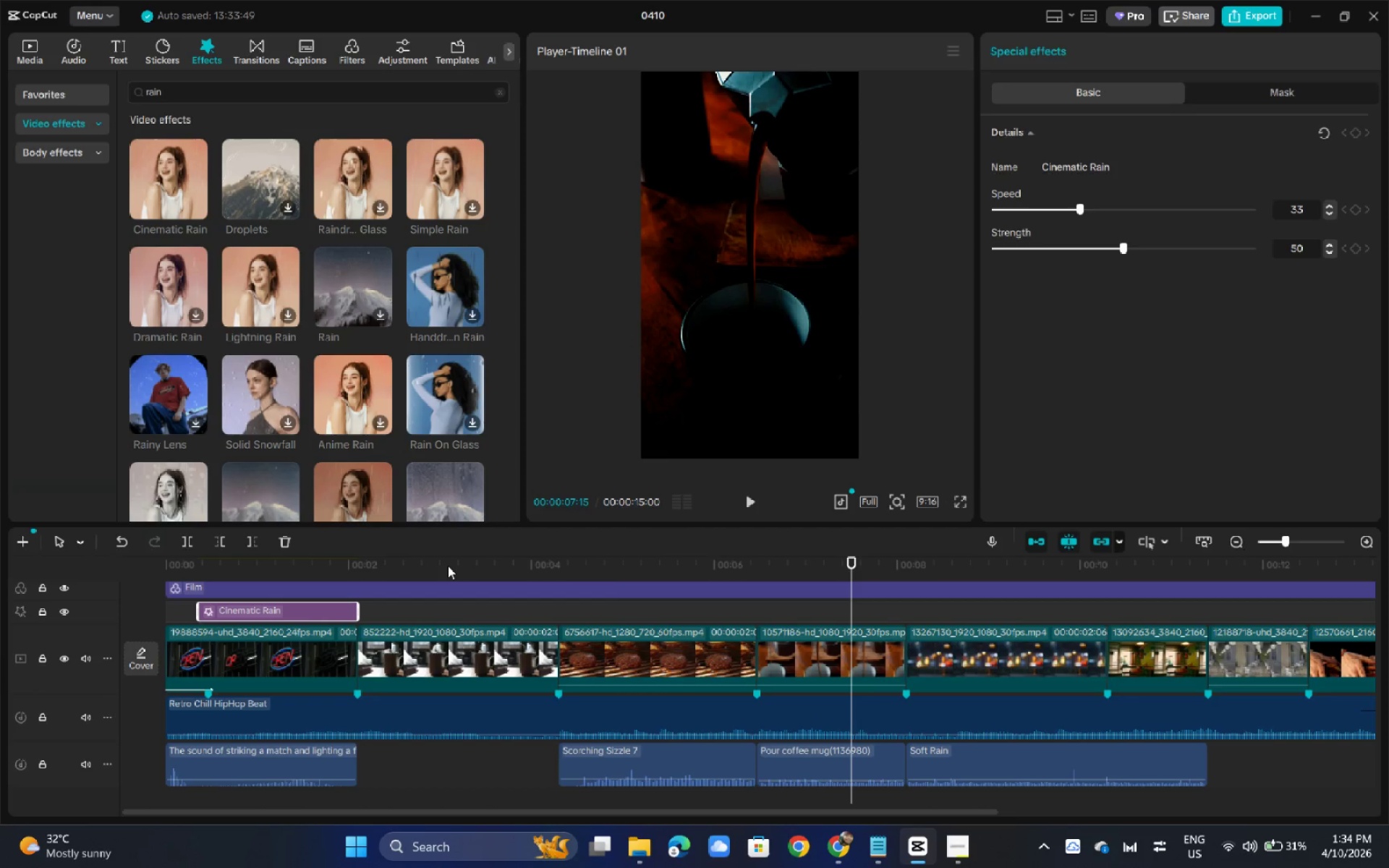 
key(Space)
 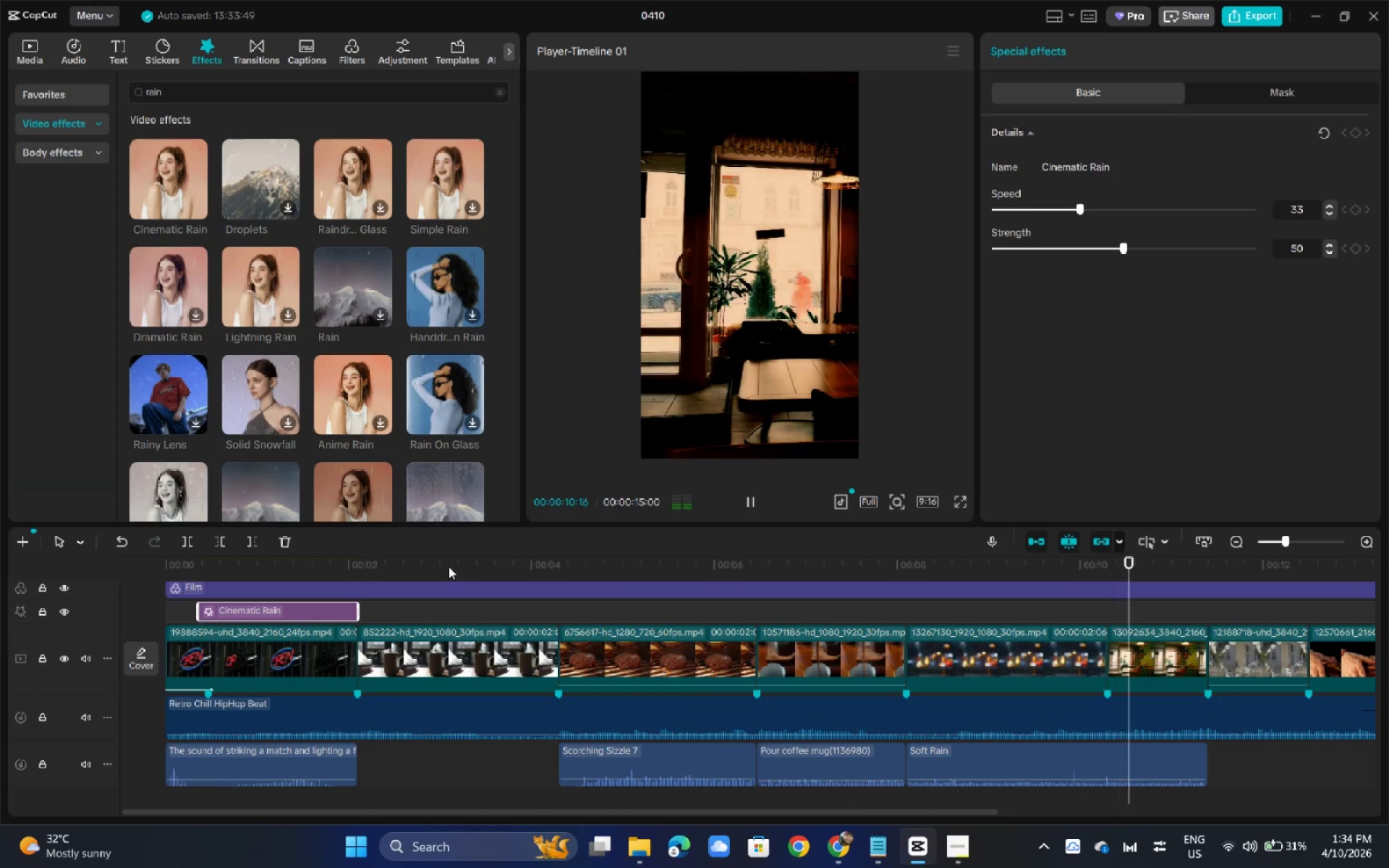 
key(Space)
 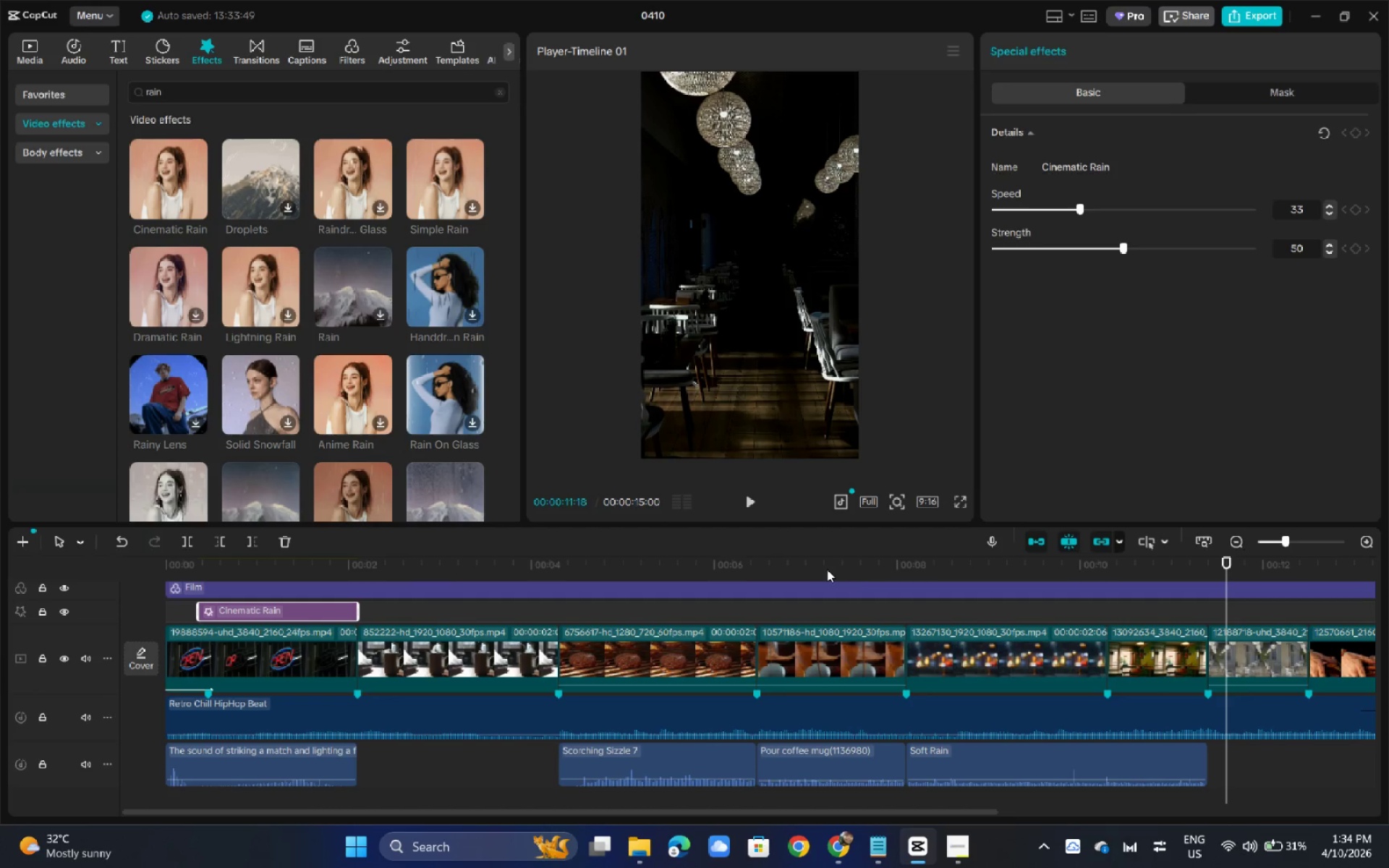 
left_click_drag(start_coordinate=[819, 564], to_coordinate=[22, 576])
 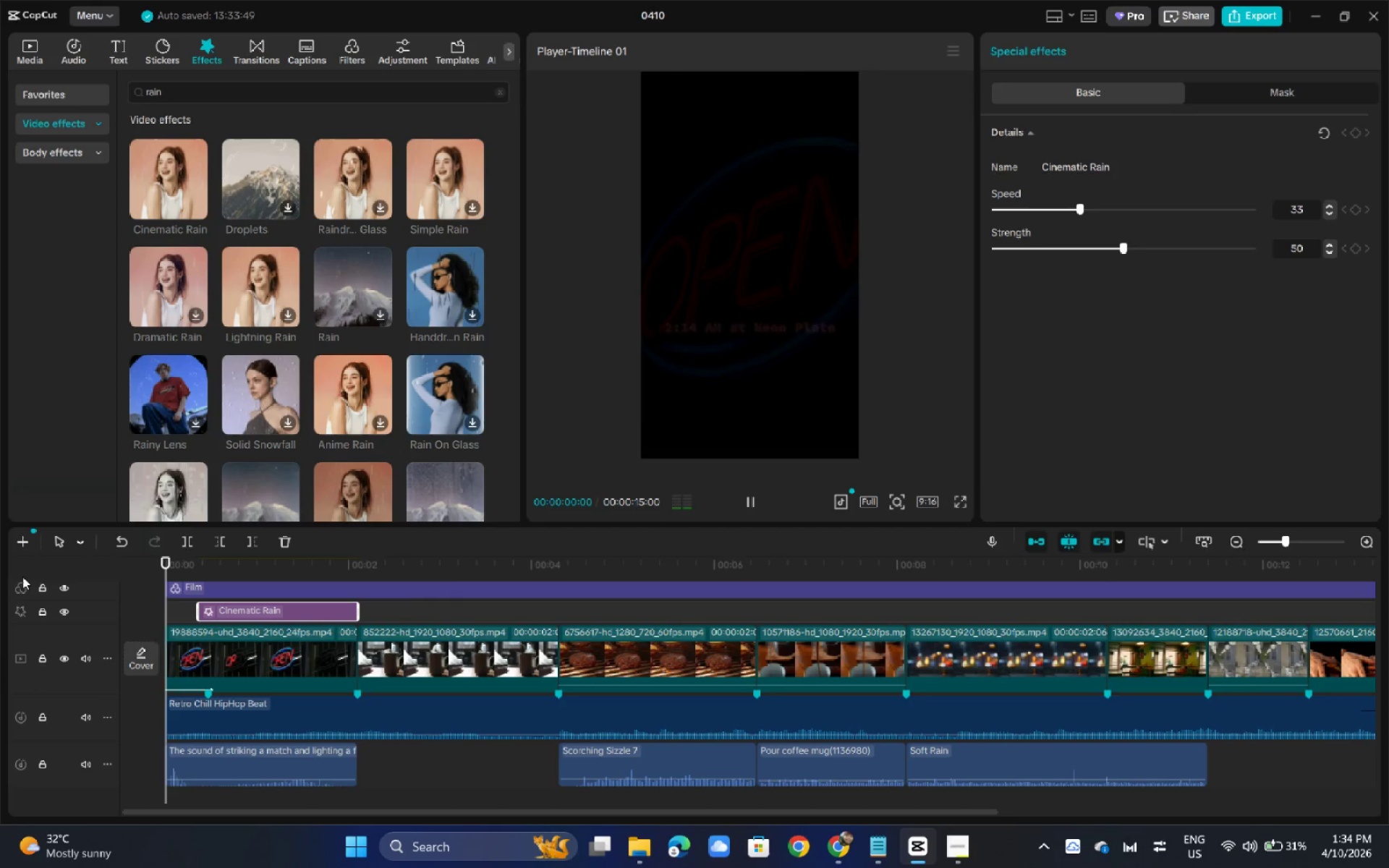 
key(Space)
 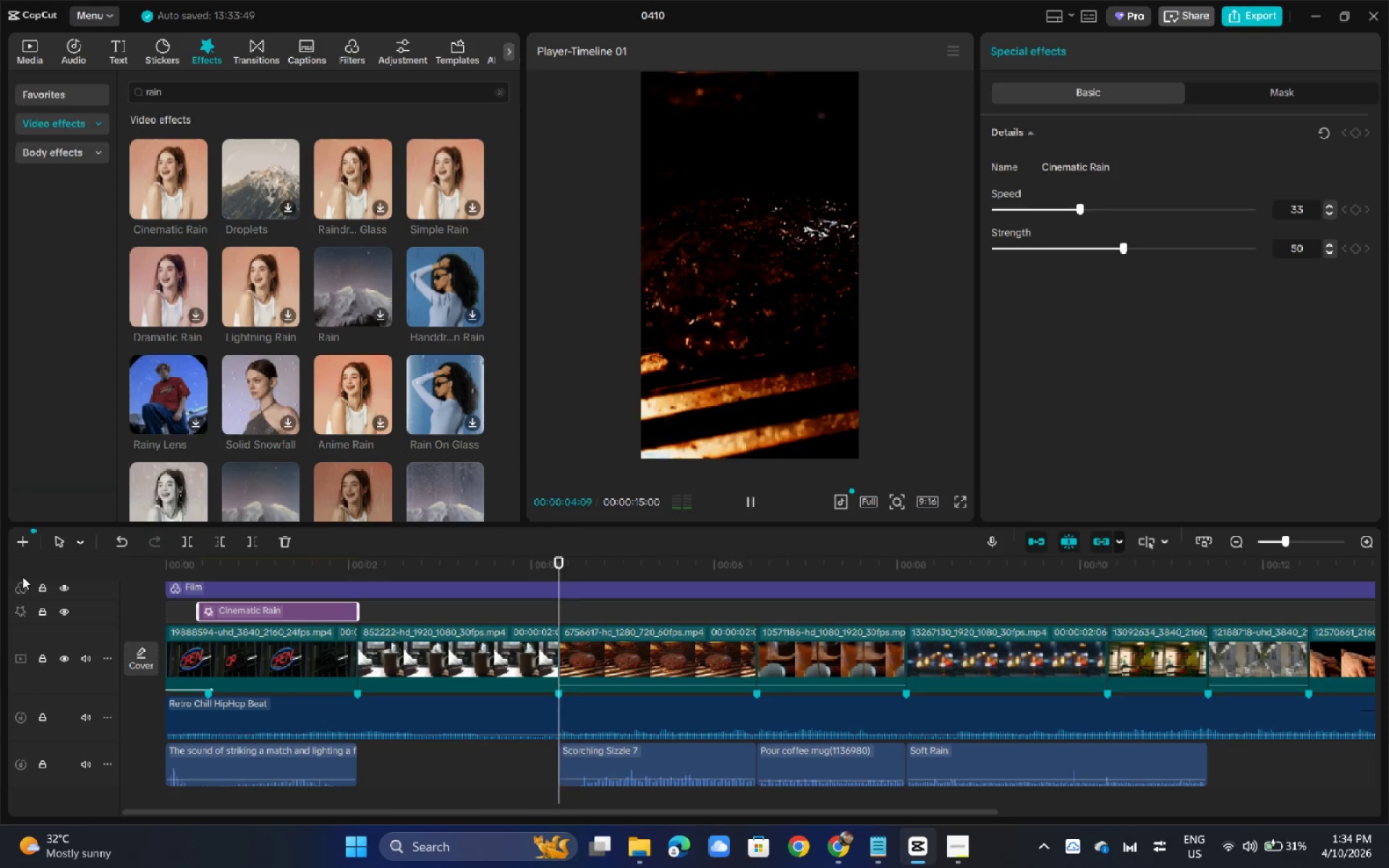 
wait(5.89)
 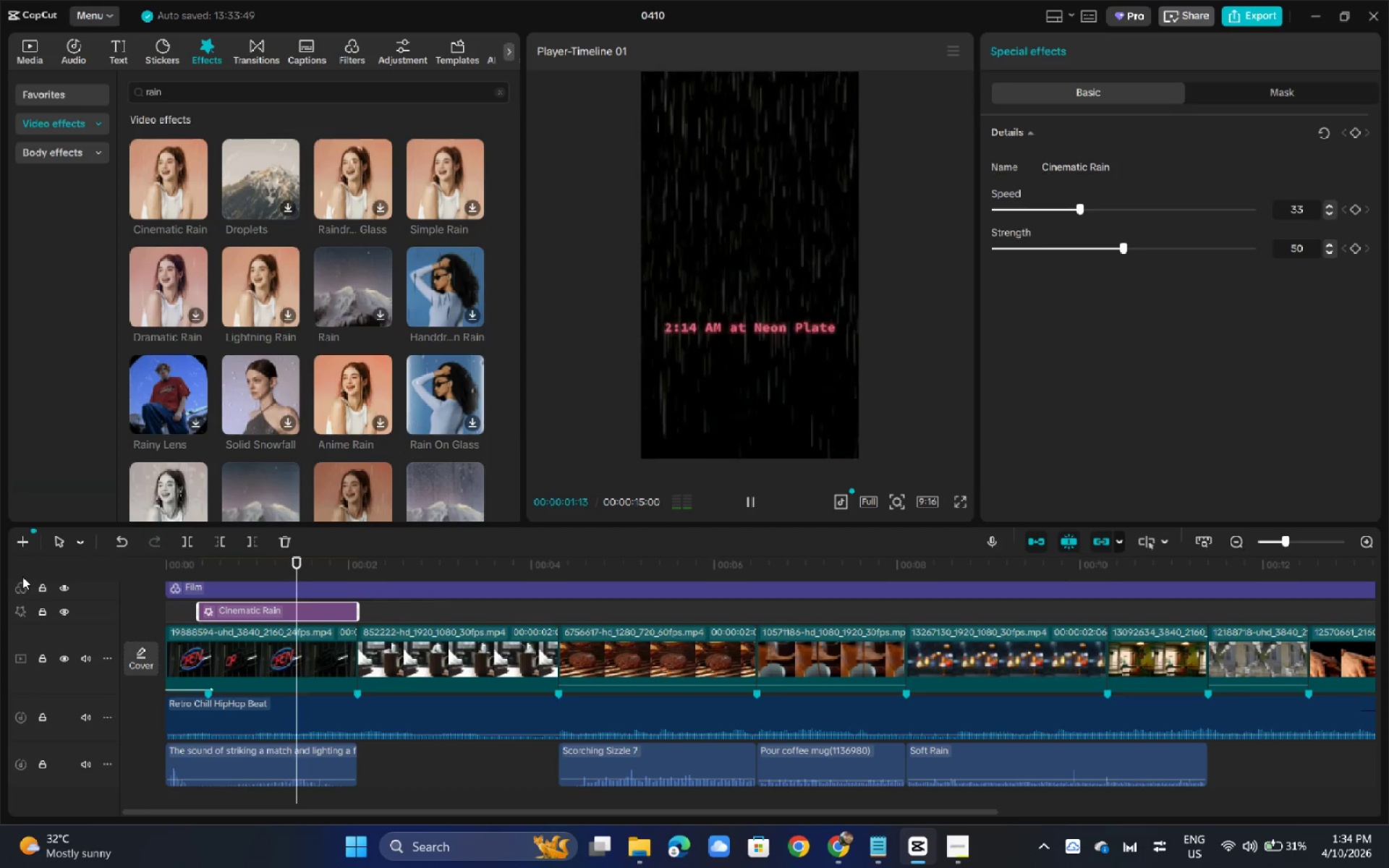 
key(Space)
 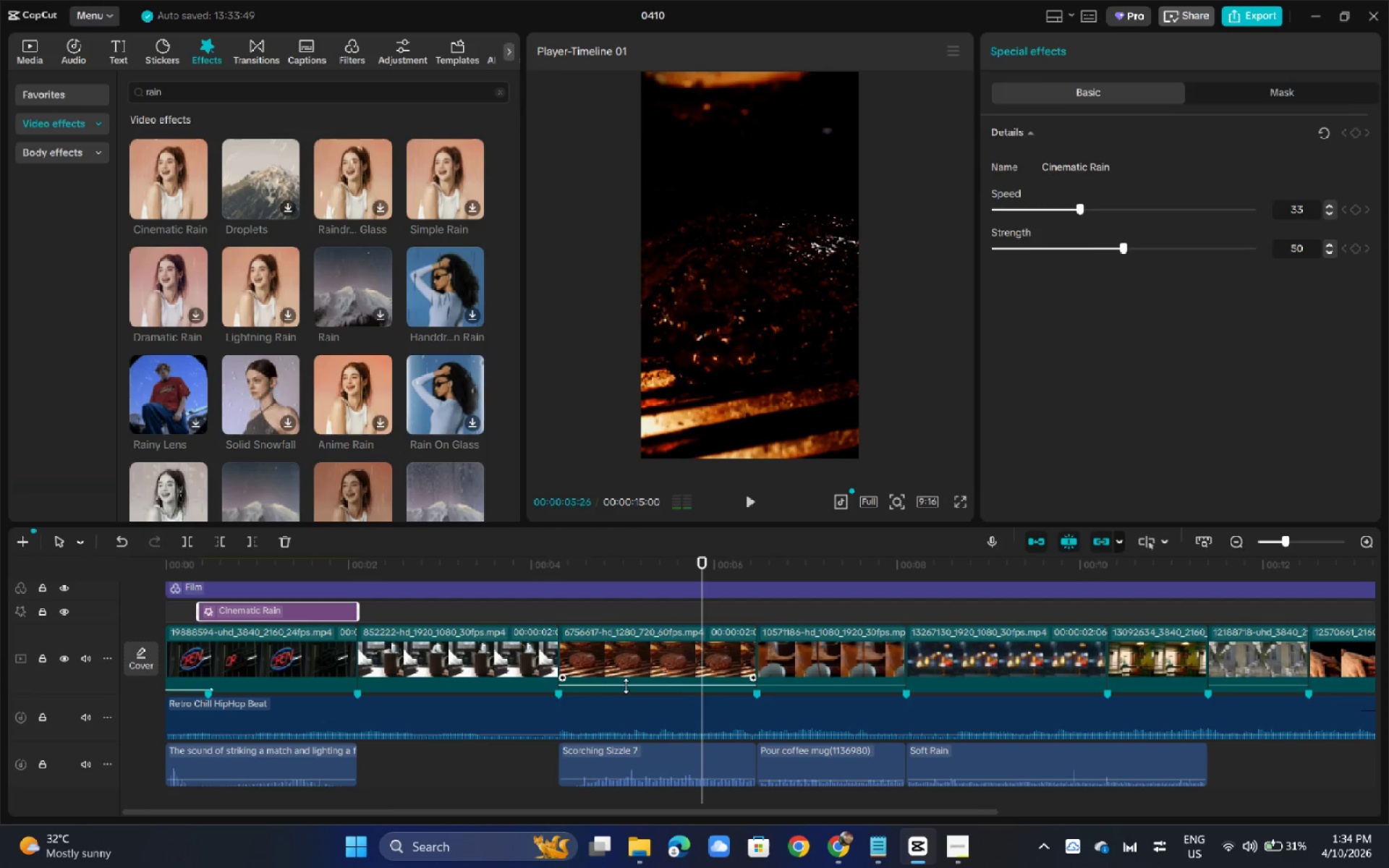 
left_click_drag(start_coordinate=[626, 686], to_coordinate=[625, 696])
 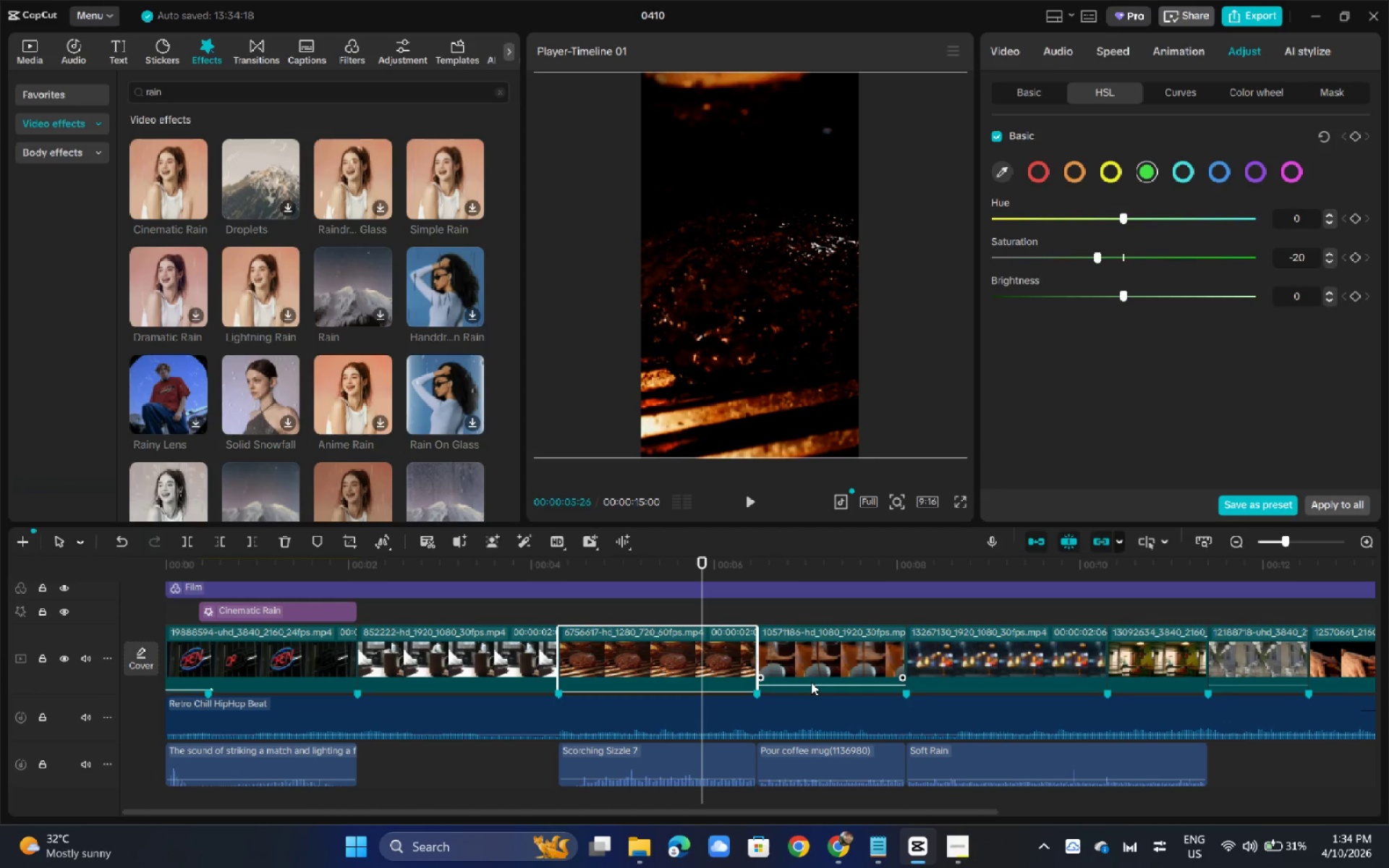 
key(Space)
 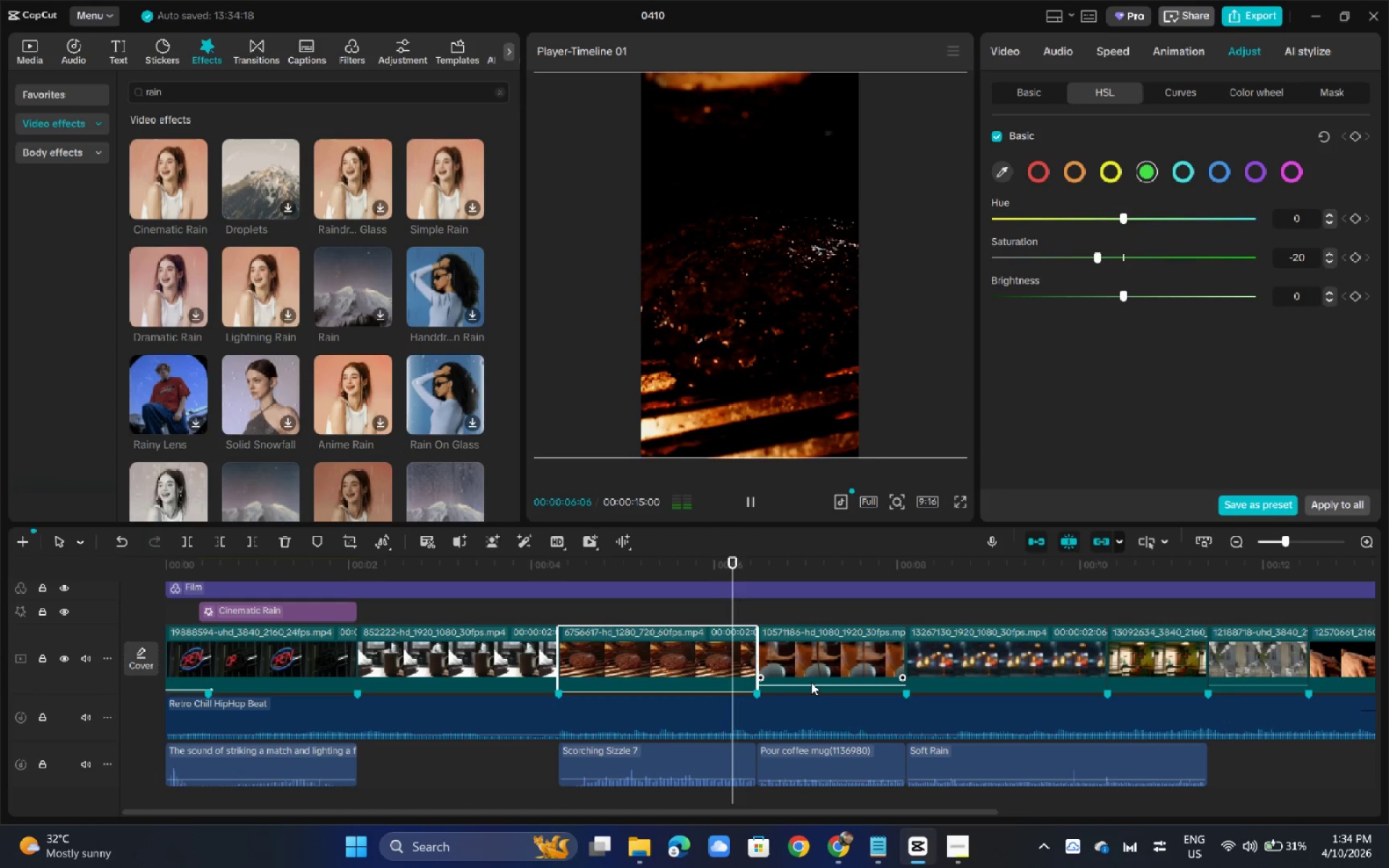 
key(Space)
 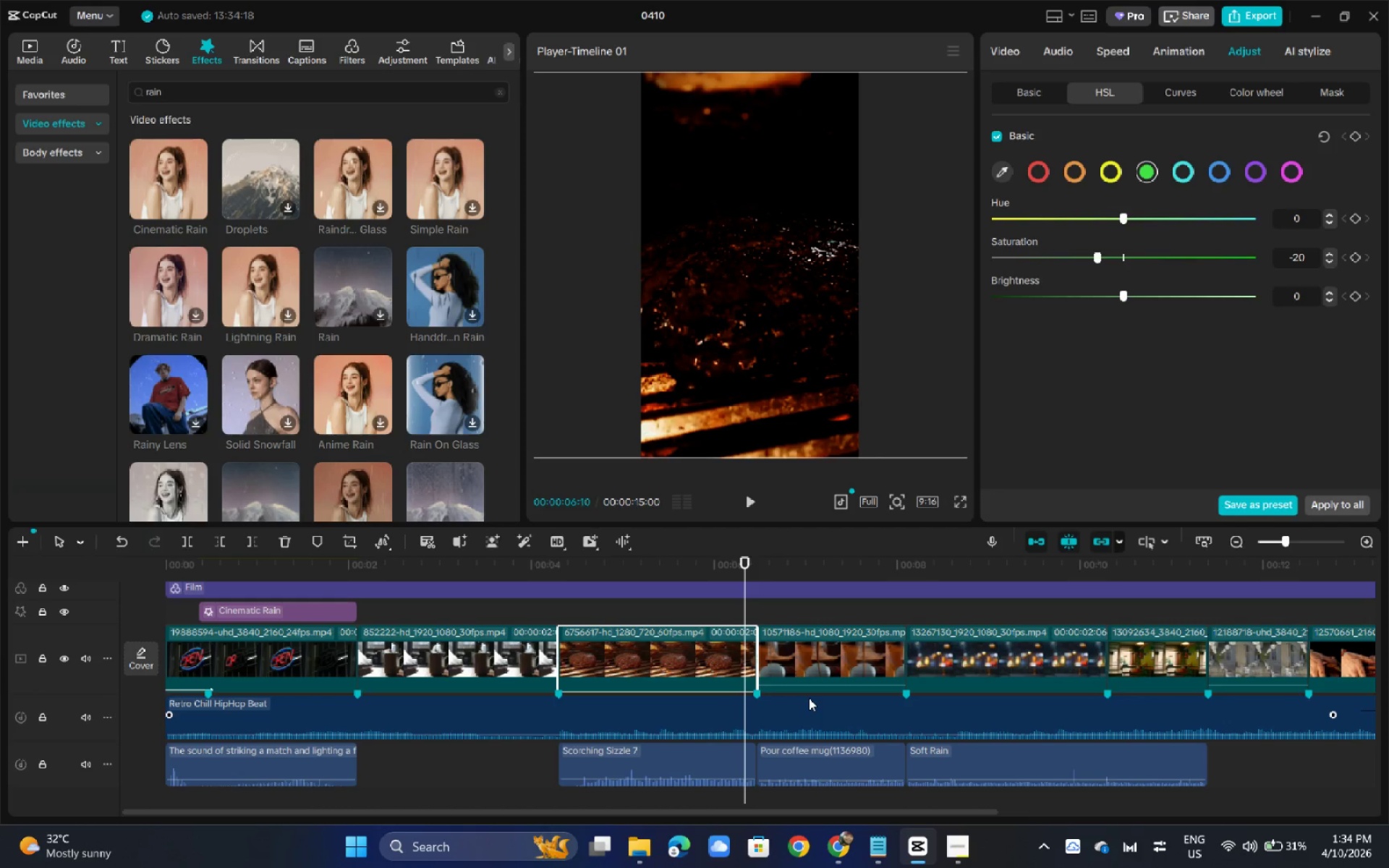 
wait(16.17)
 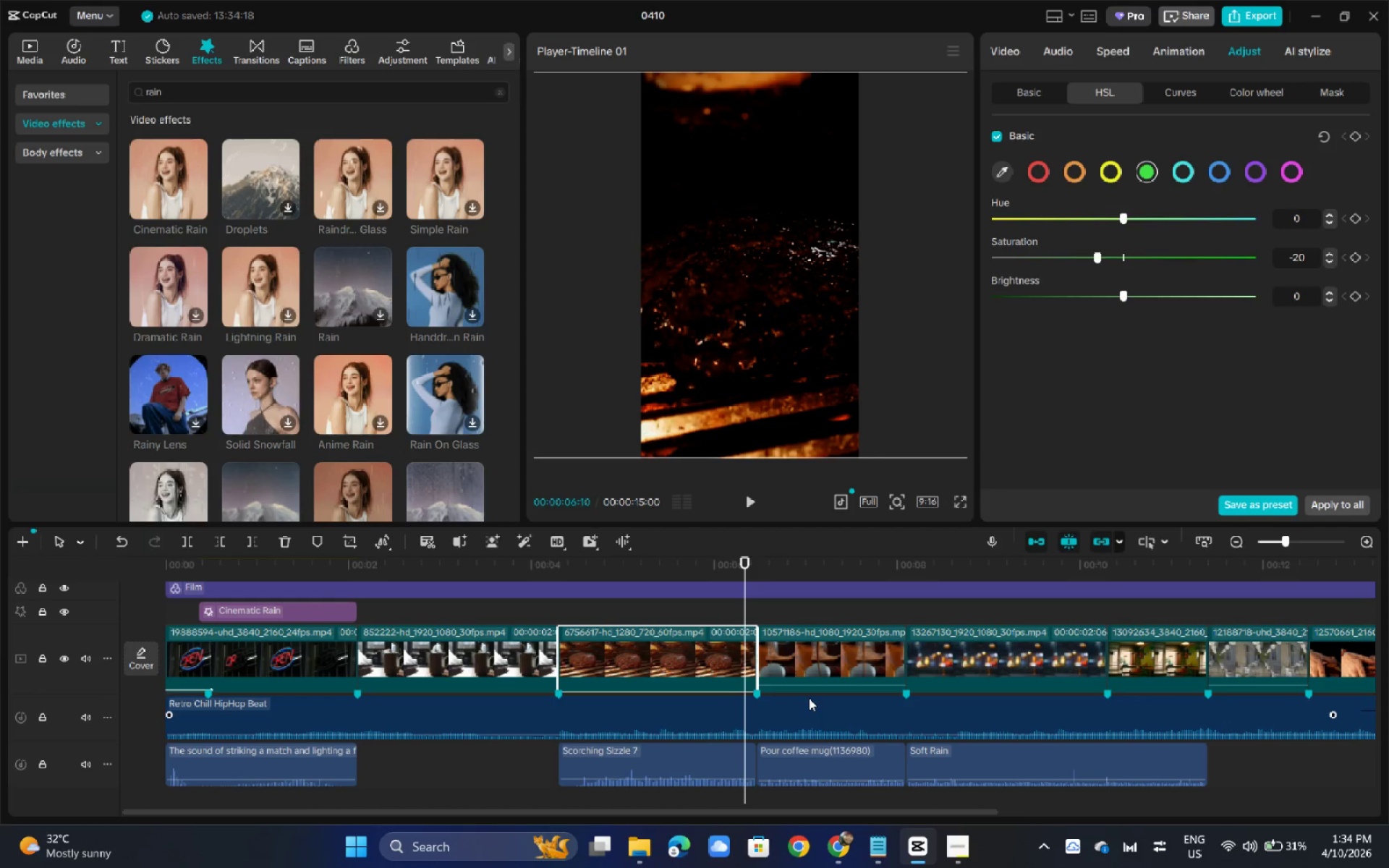 
key(Space)
 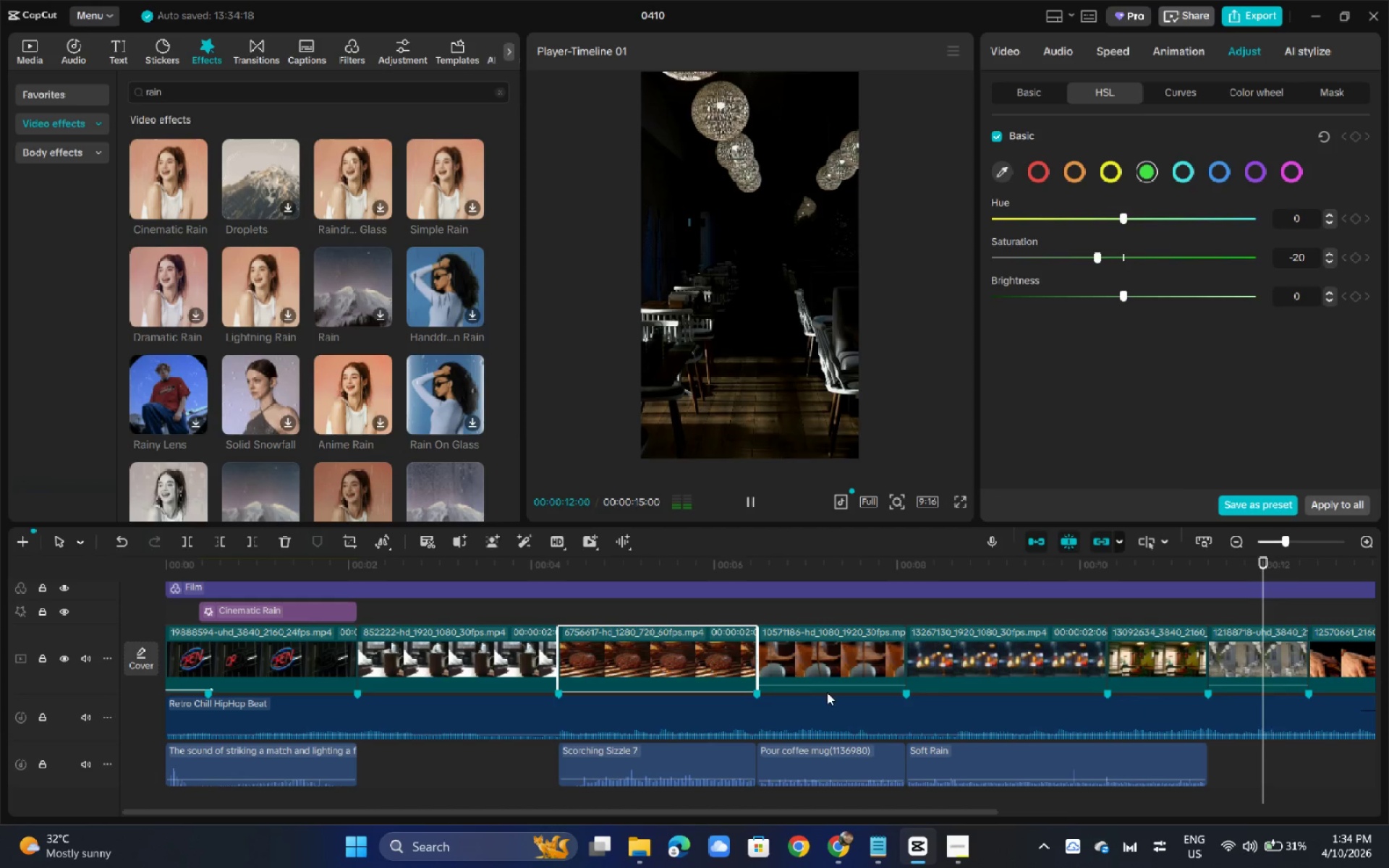 
wait(7.67)
 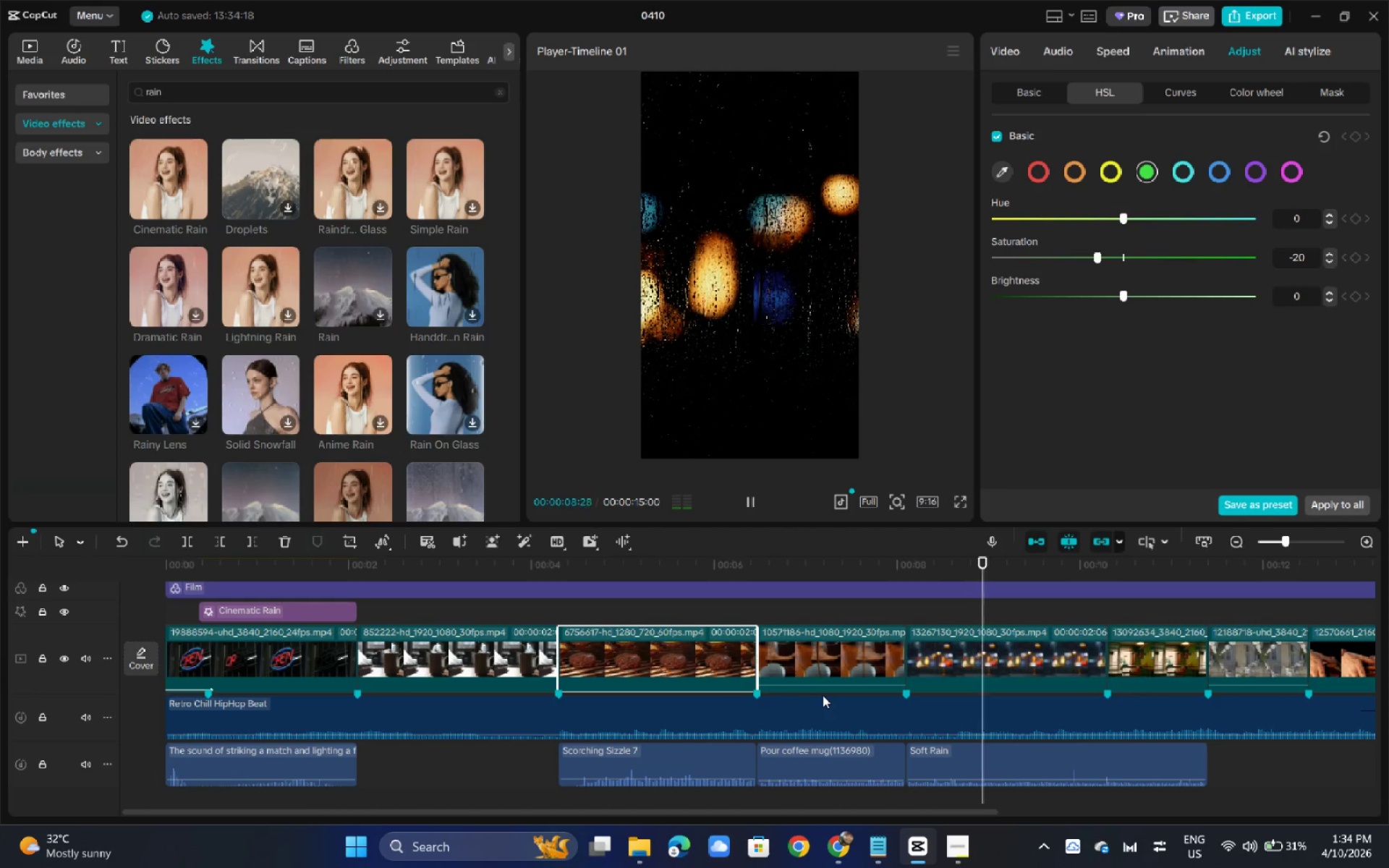 
key(Space)
 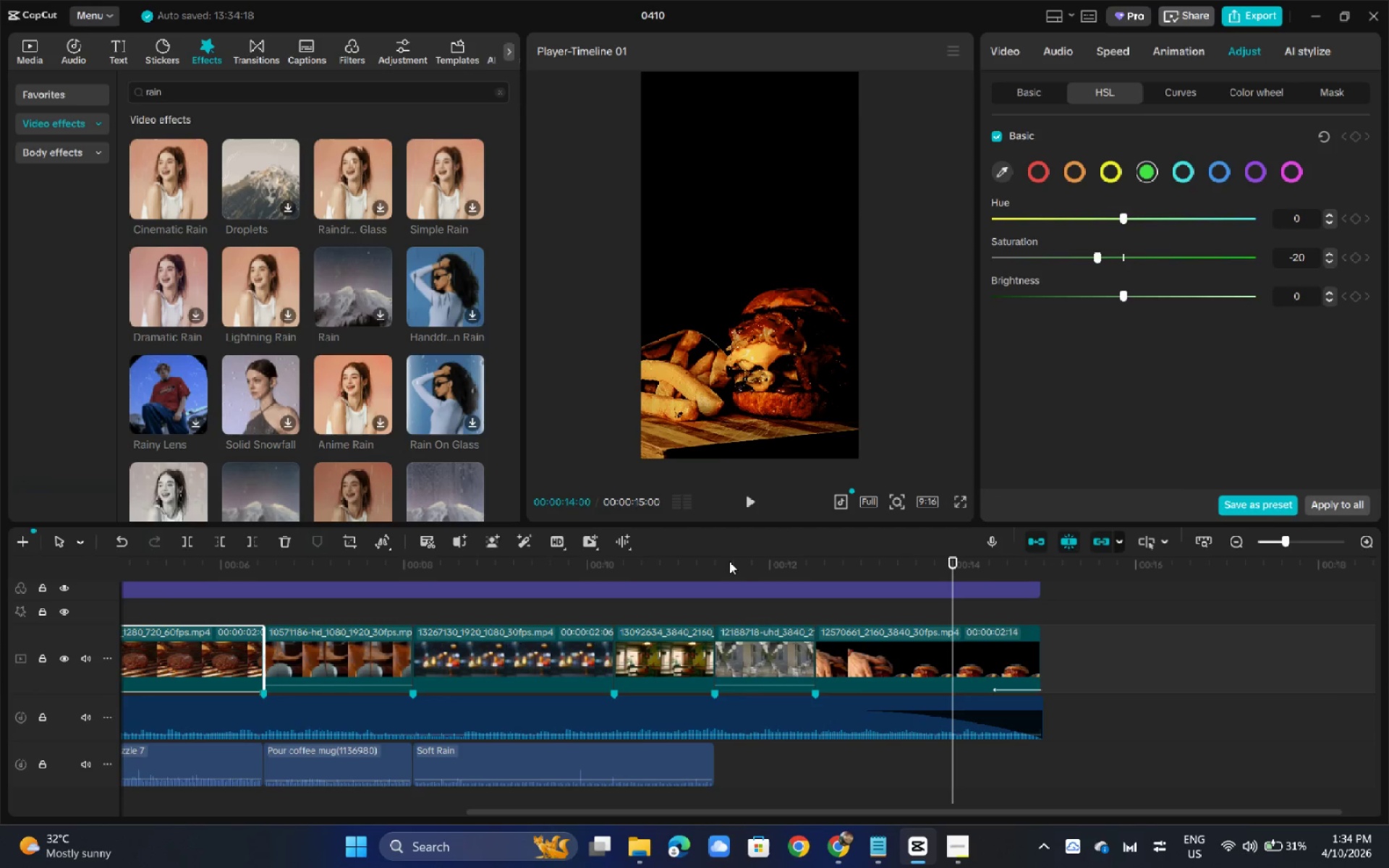 
left_click_drag(start_coordinate=[729, 561], to_coordinate=[0, 591])
 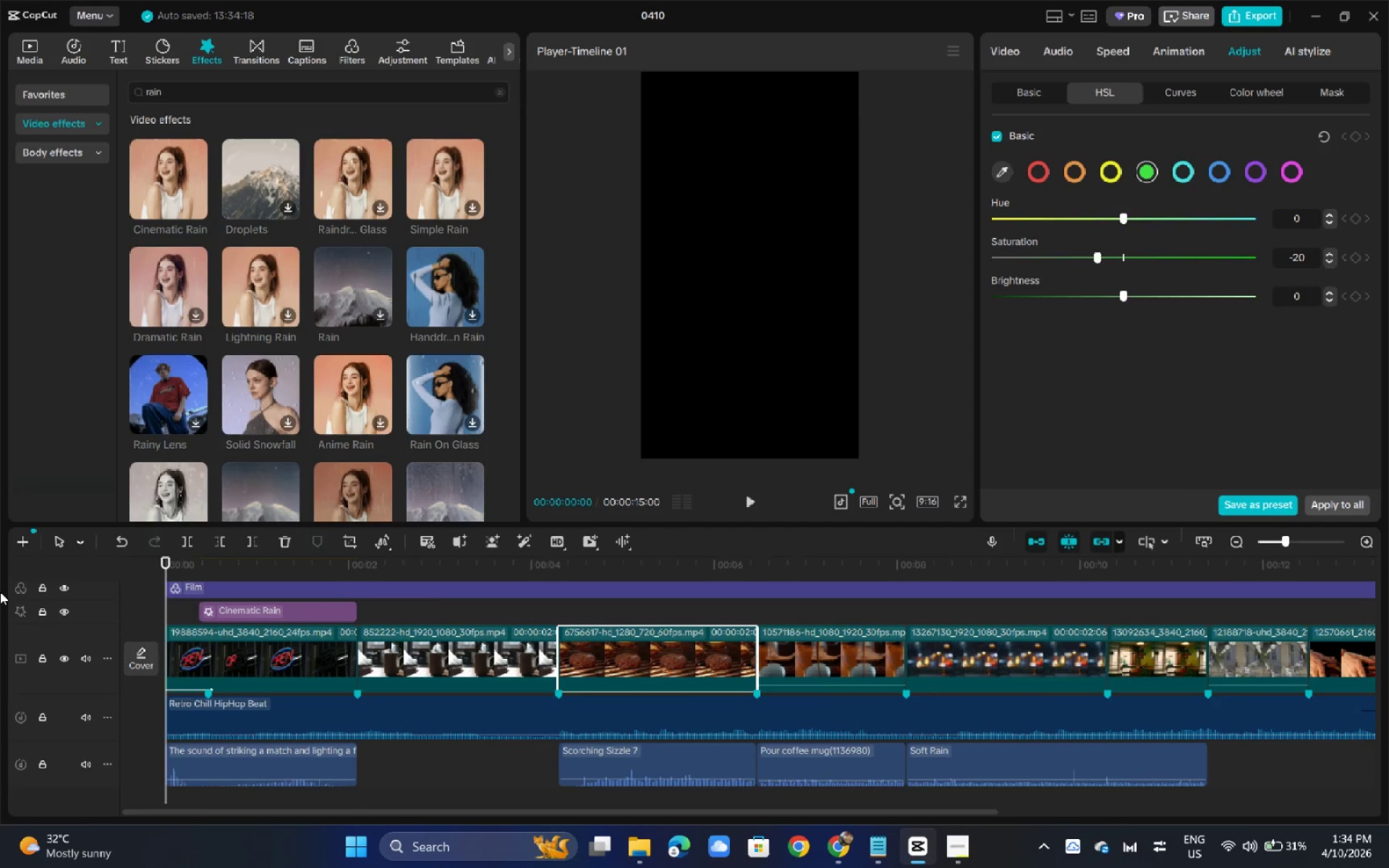 
key(Space)
 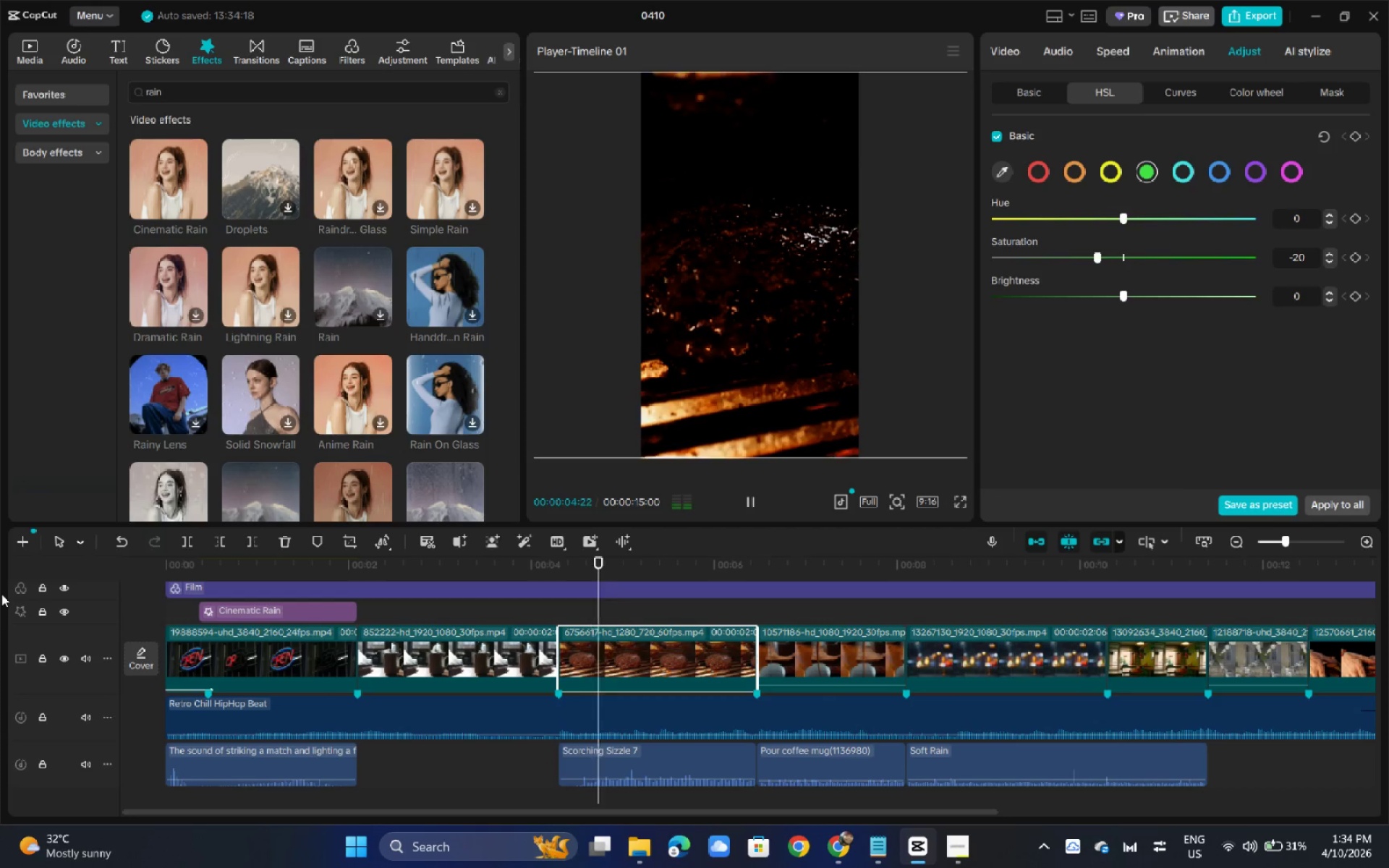 
wait(6.48)
 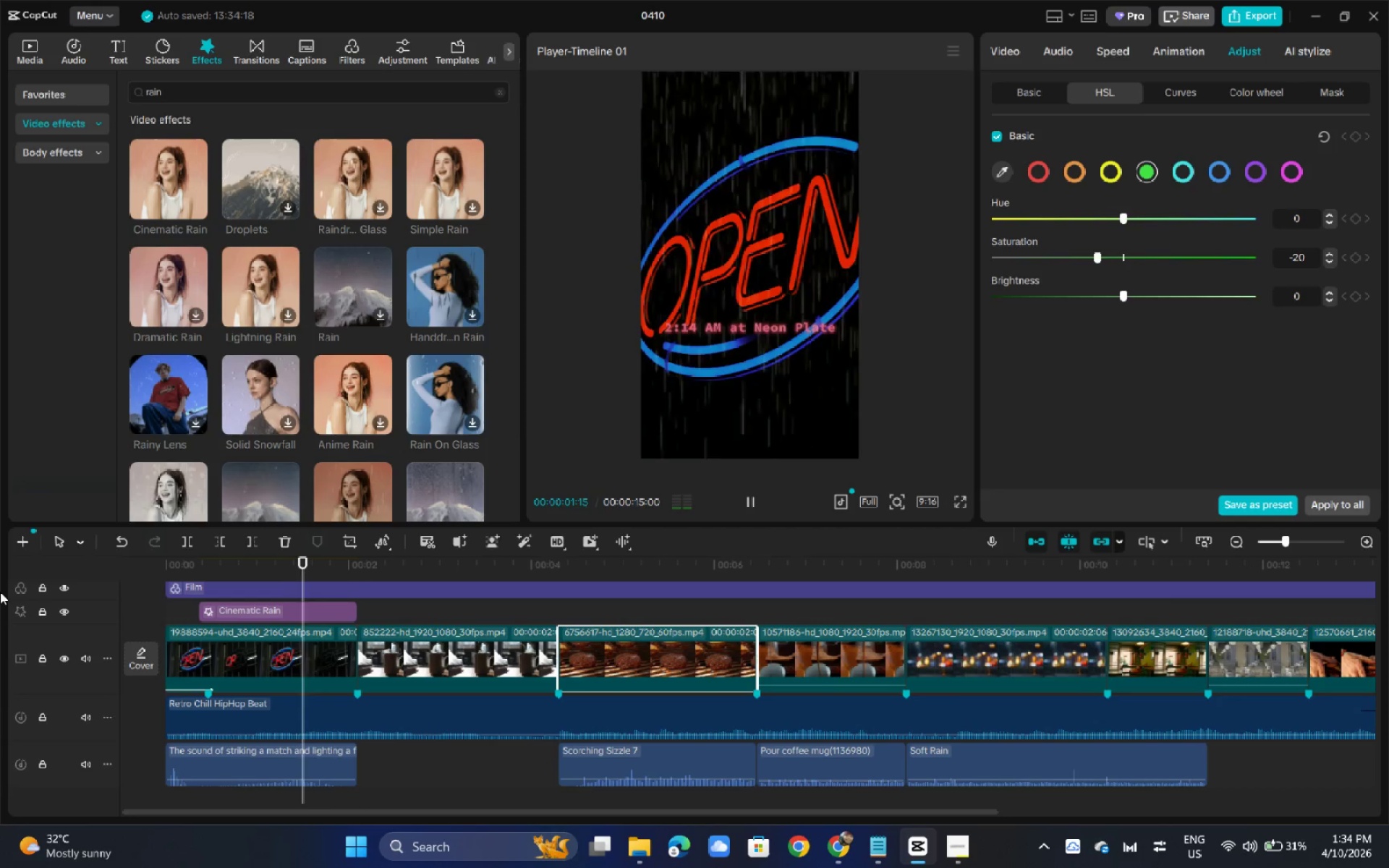 
key(Space)
 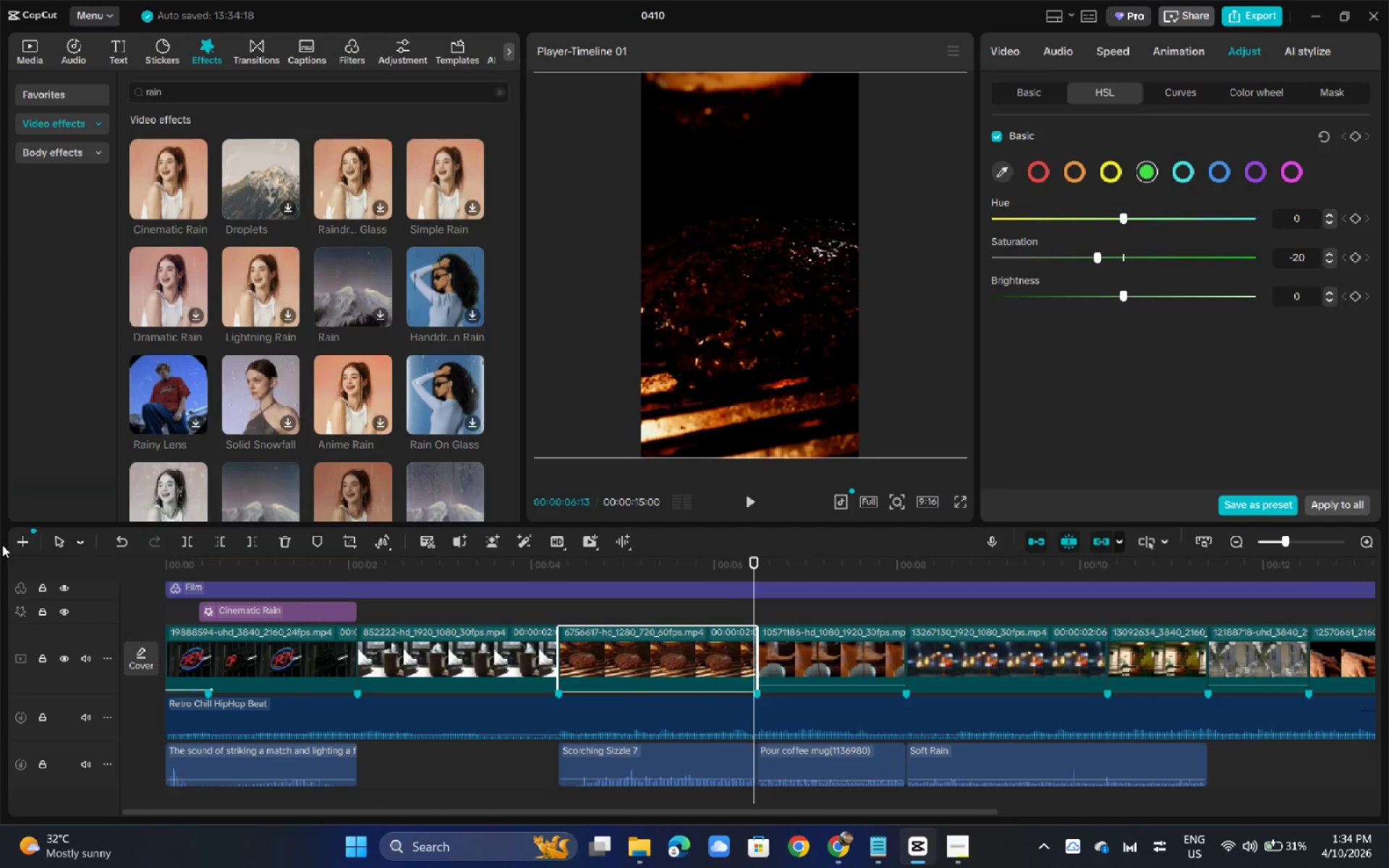 
wait(8.55)
 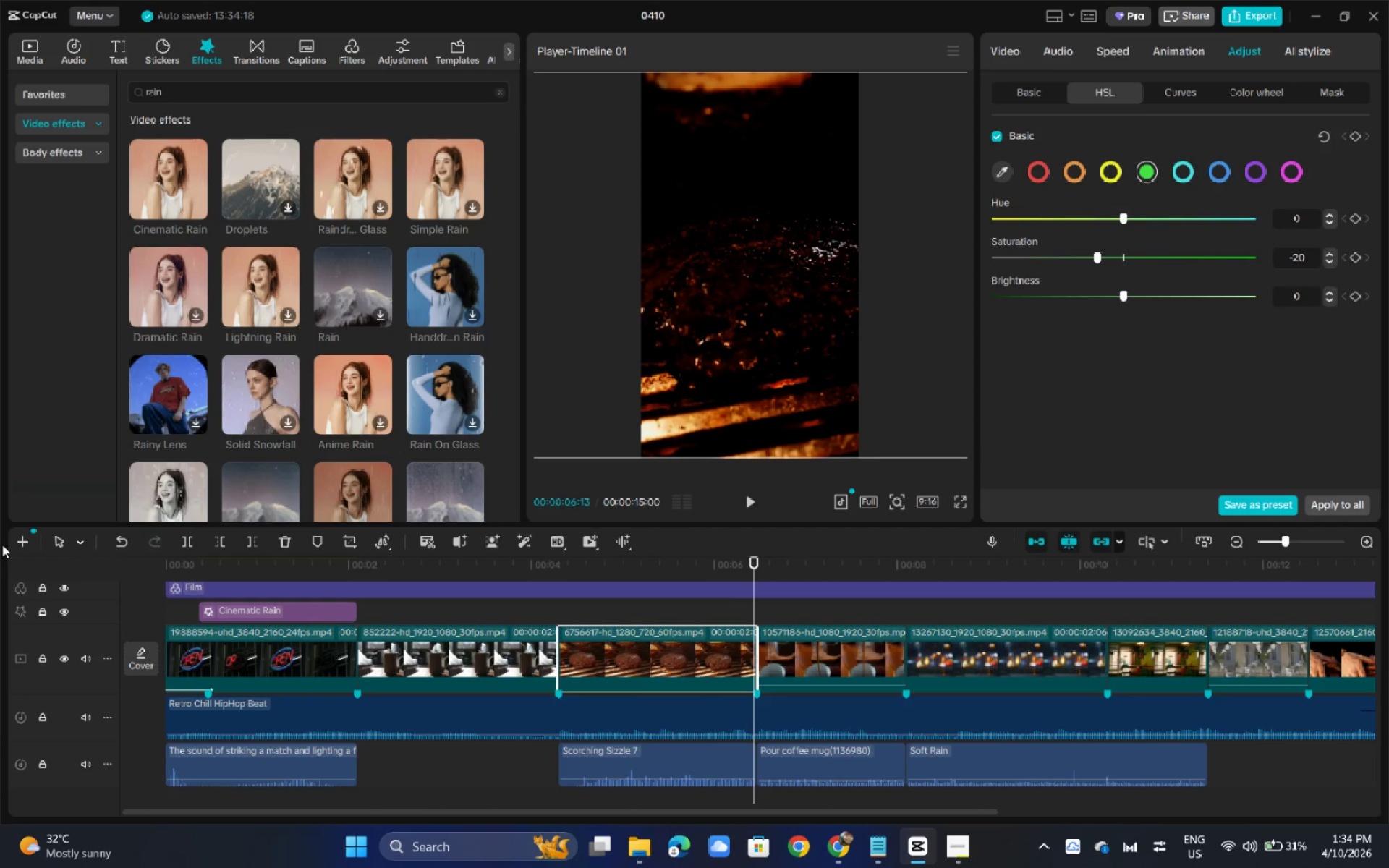 
key(Space)
 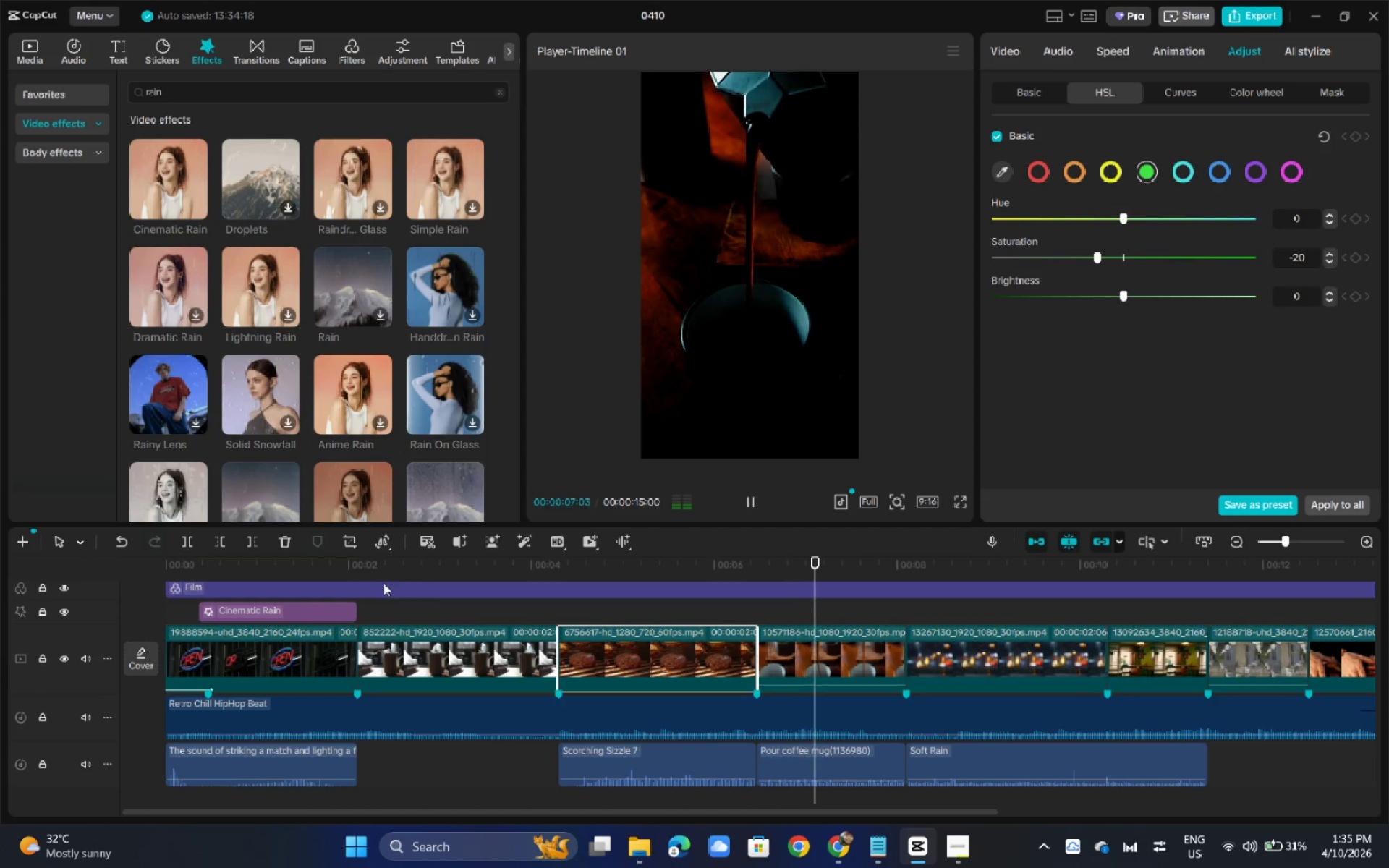 
left_click_drag(start_coordinate=[352, 567], to_coordinate=[133, 561])
 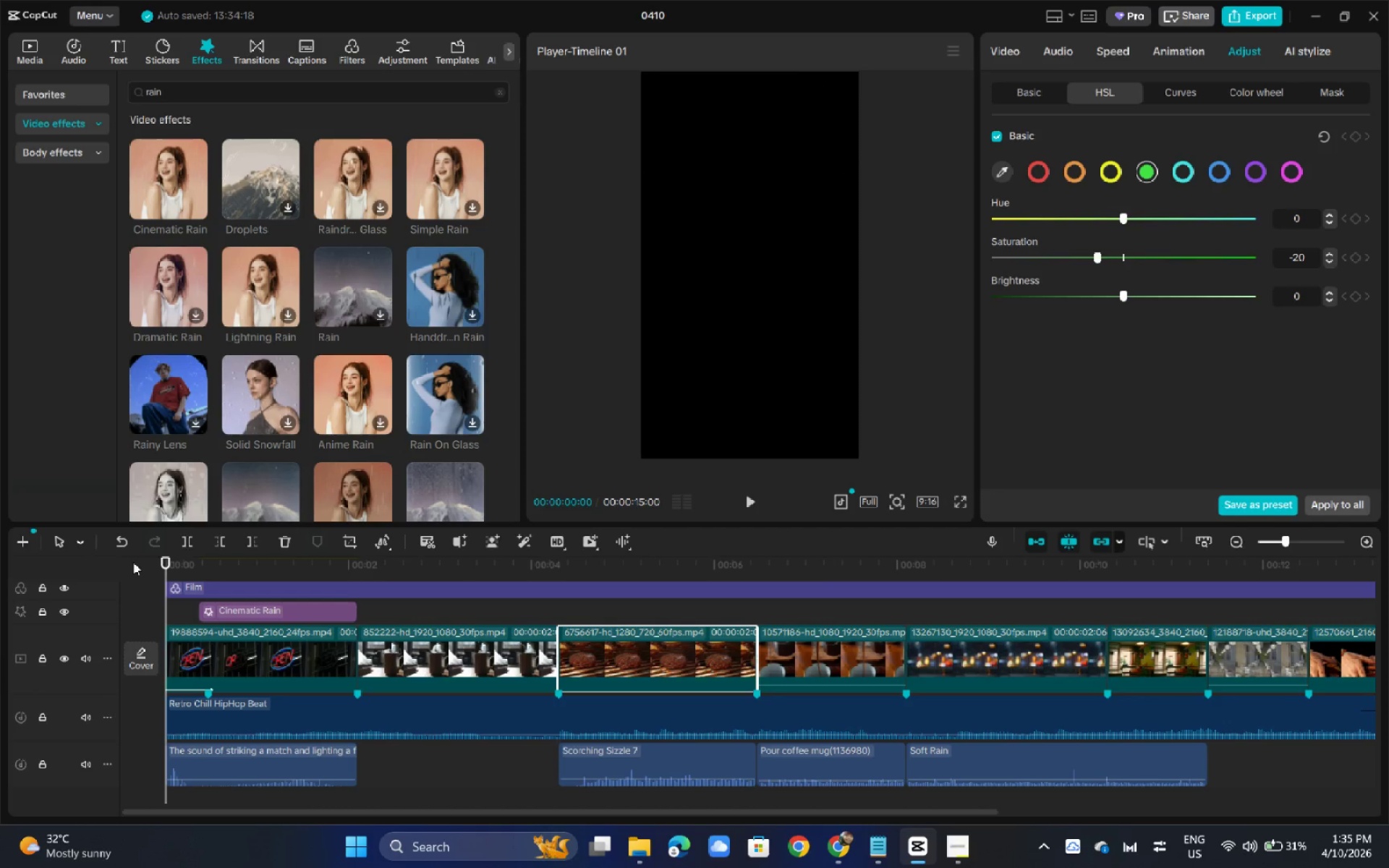 
wait(7.45)
 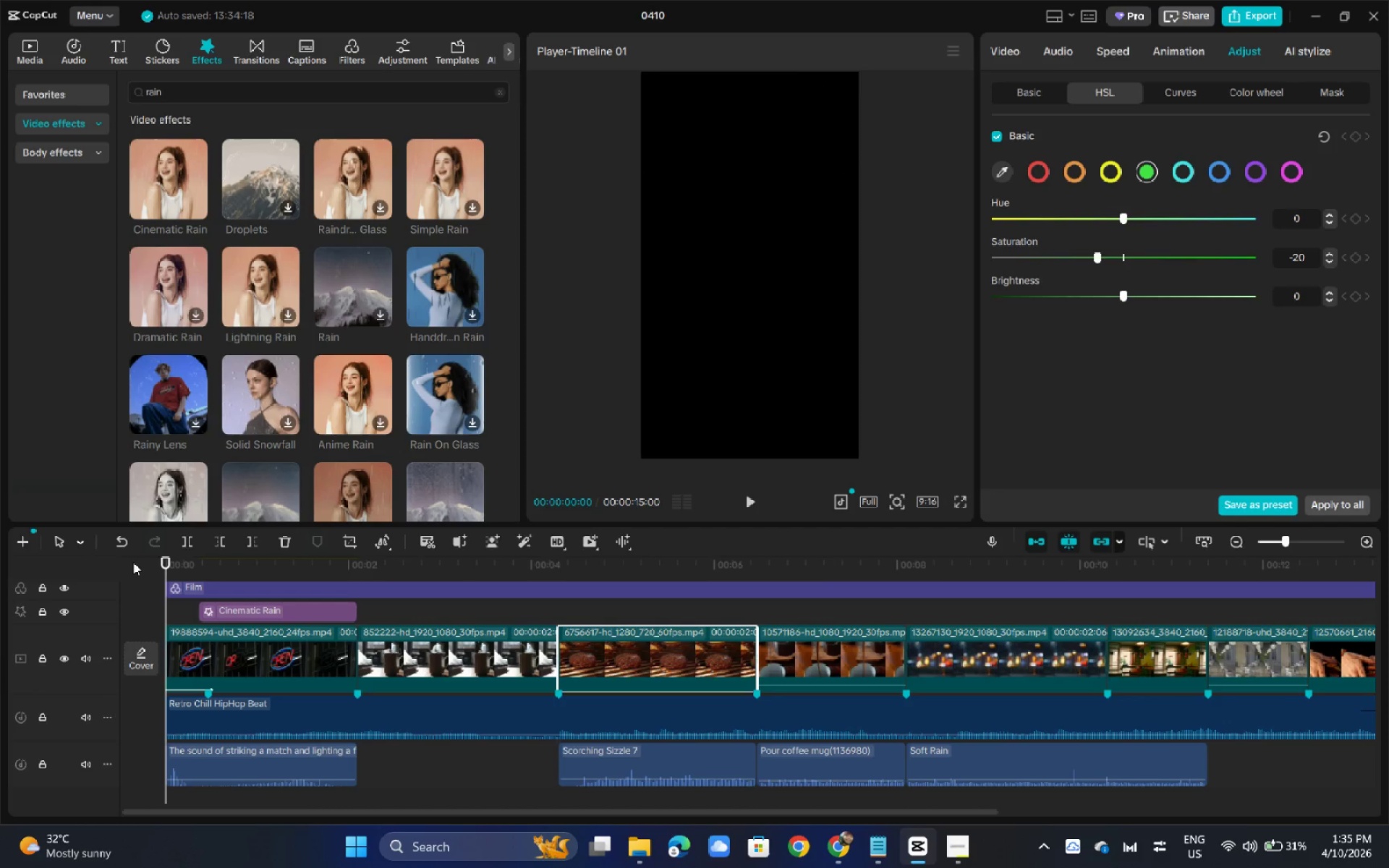 
key(Space)
 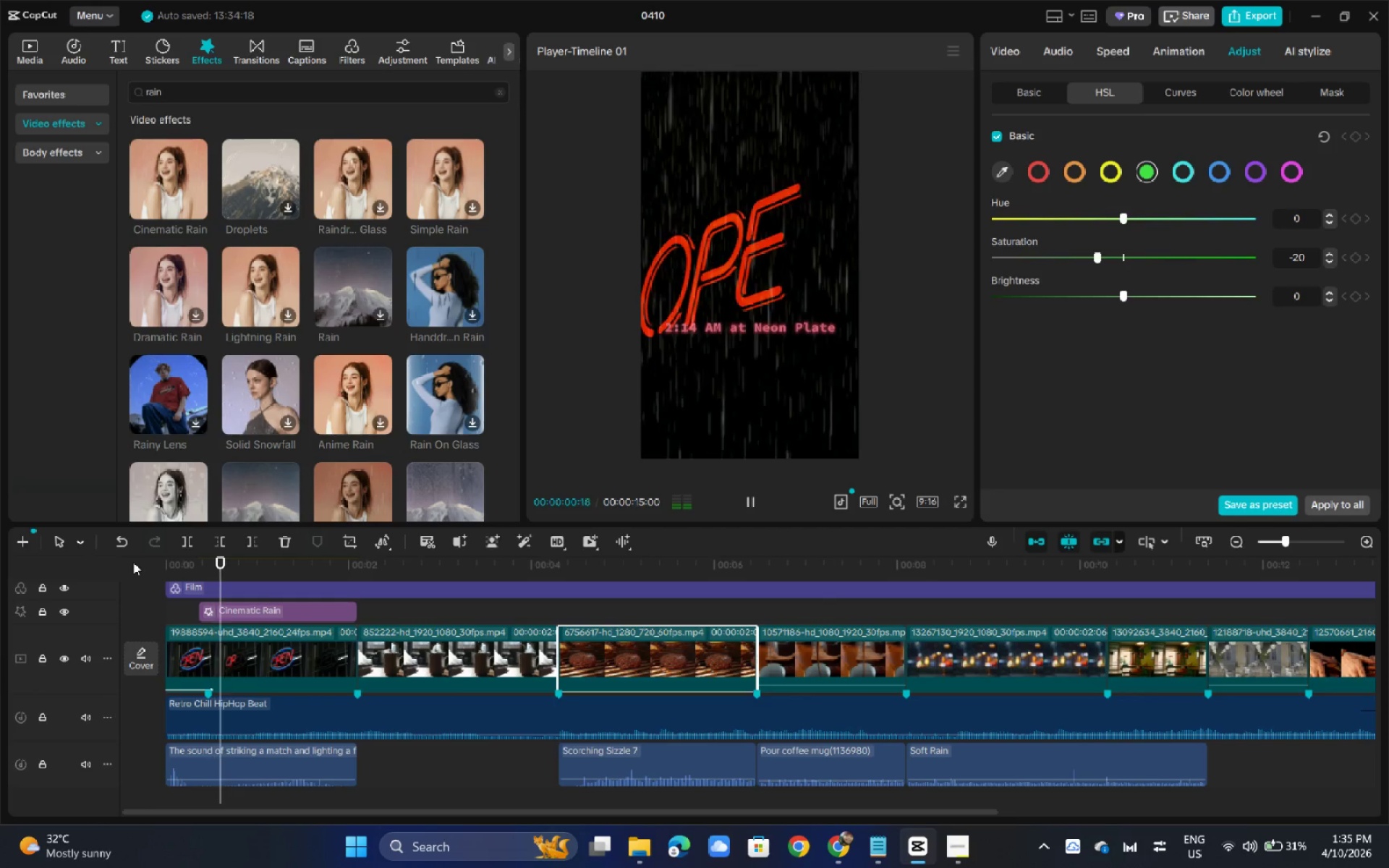 
key(Space)
 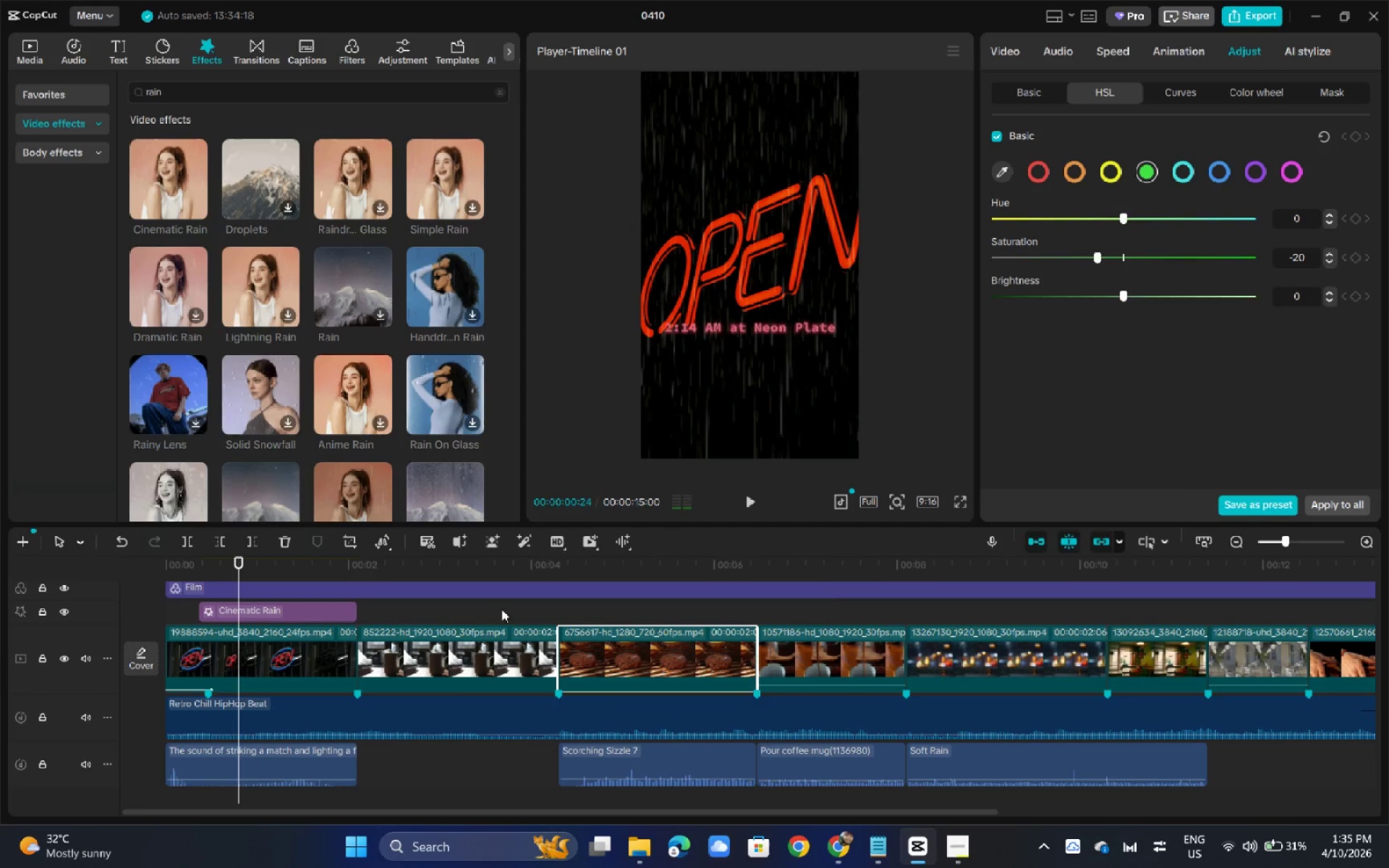 
key(Alt+AltLeft)
 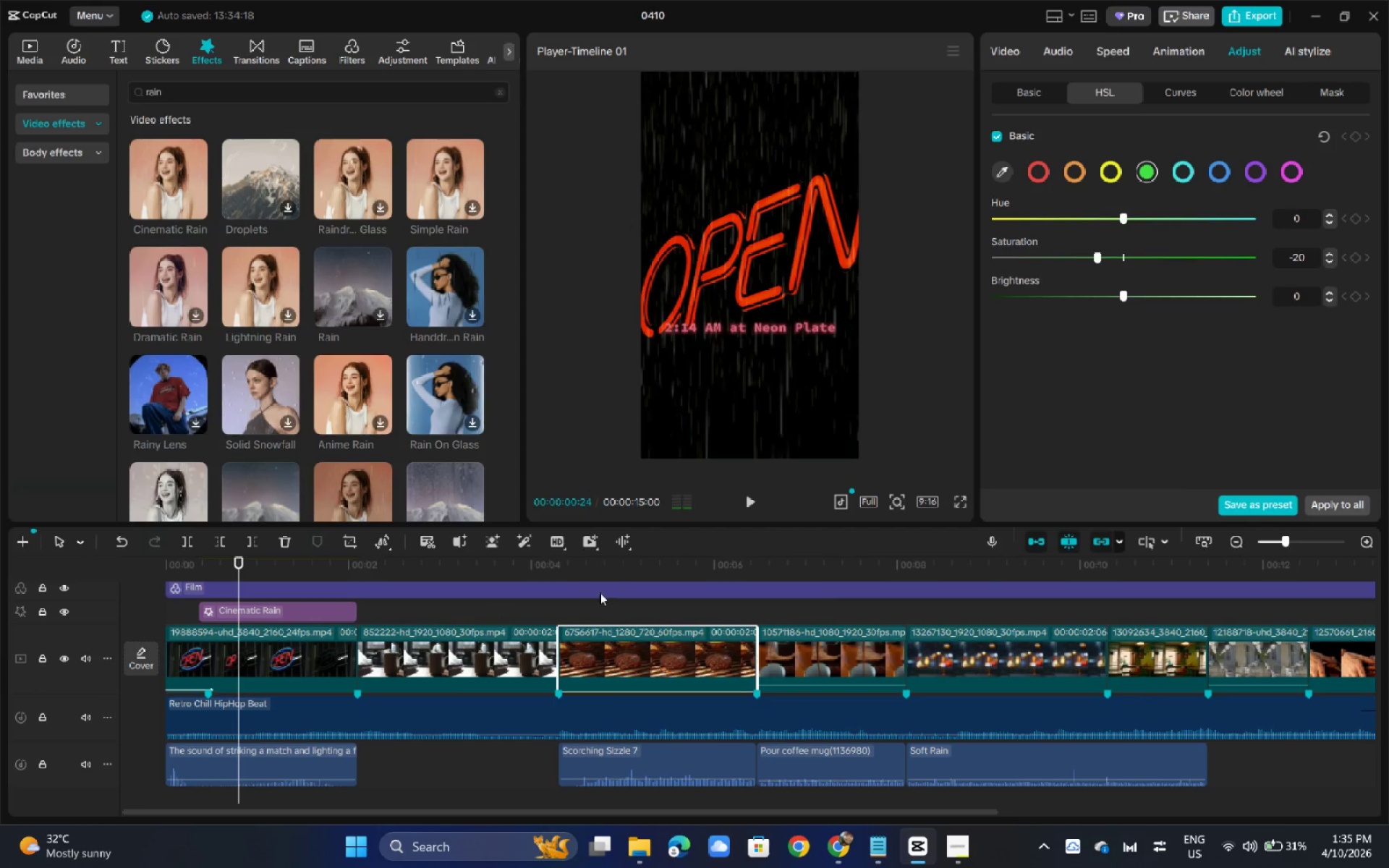 
key(Alt+Tab)